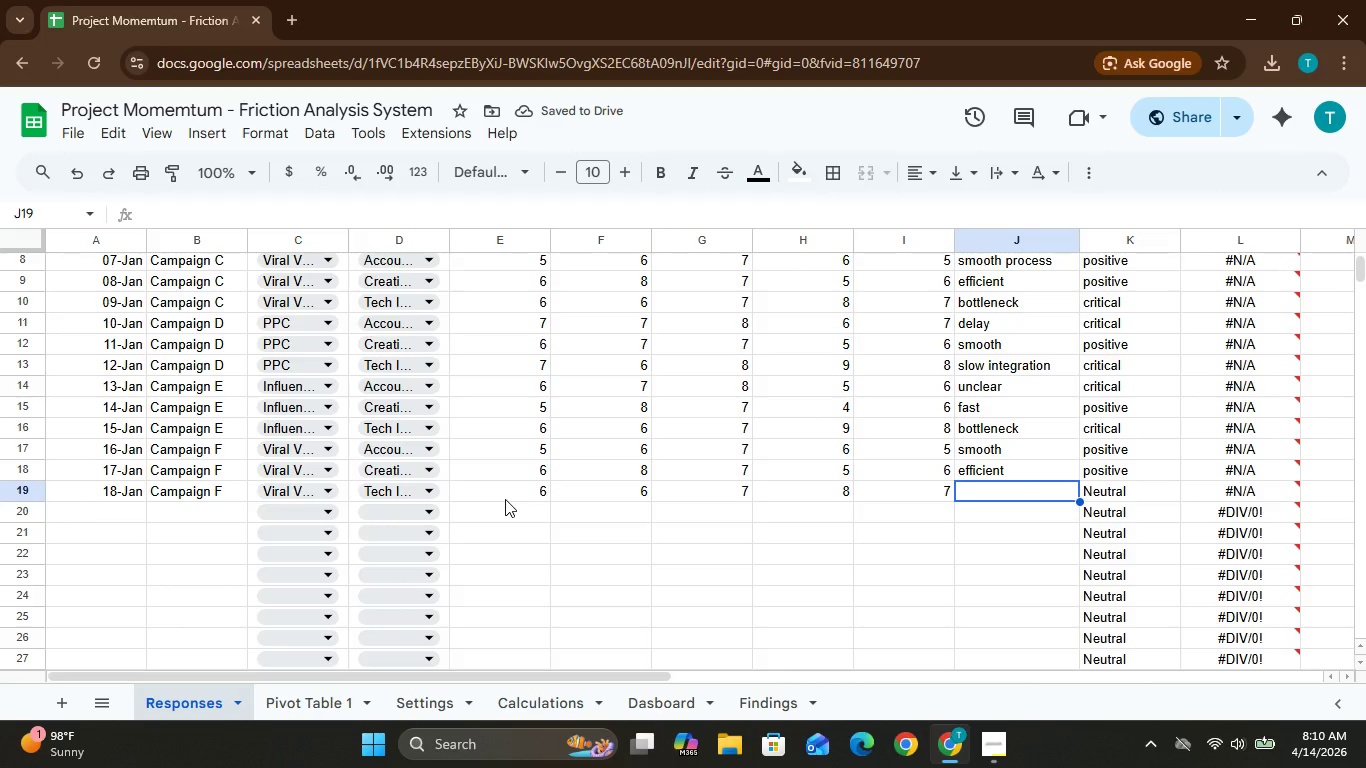 
type(delay)
 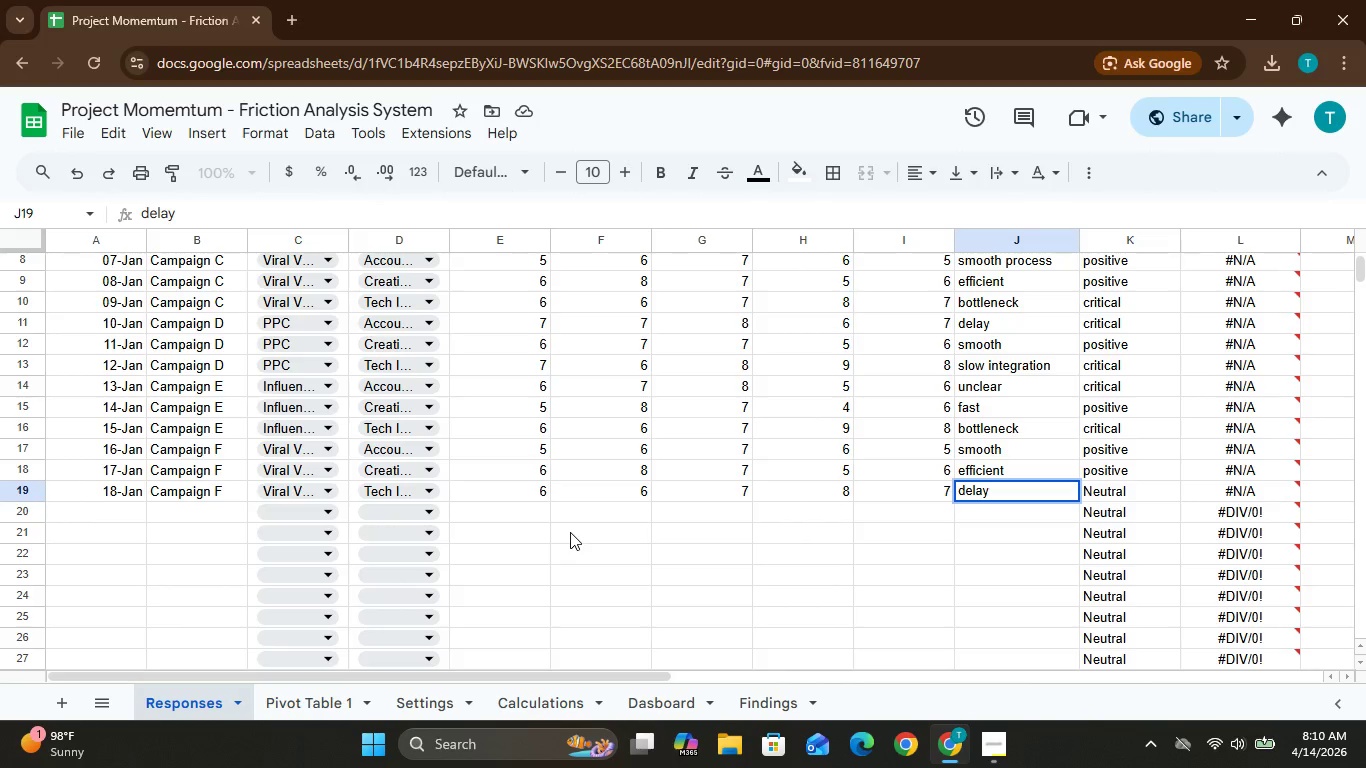 
left_click([575, 525])
 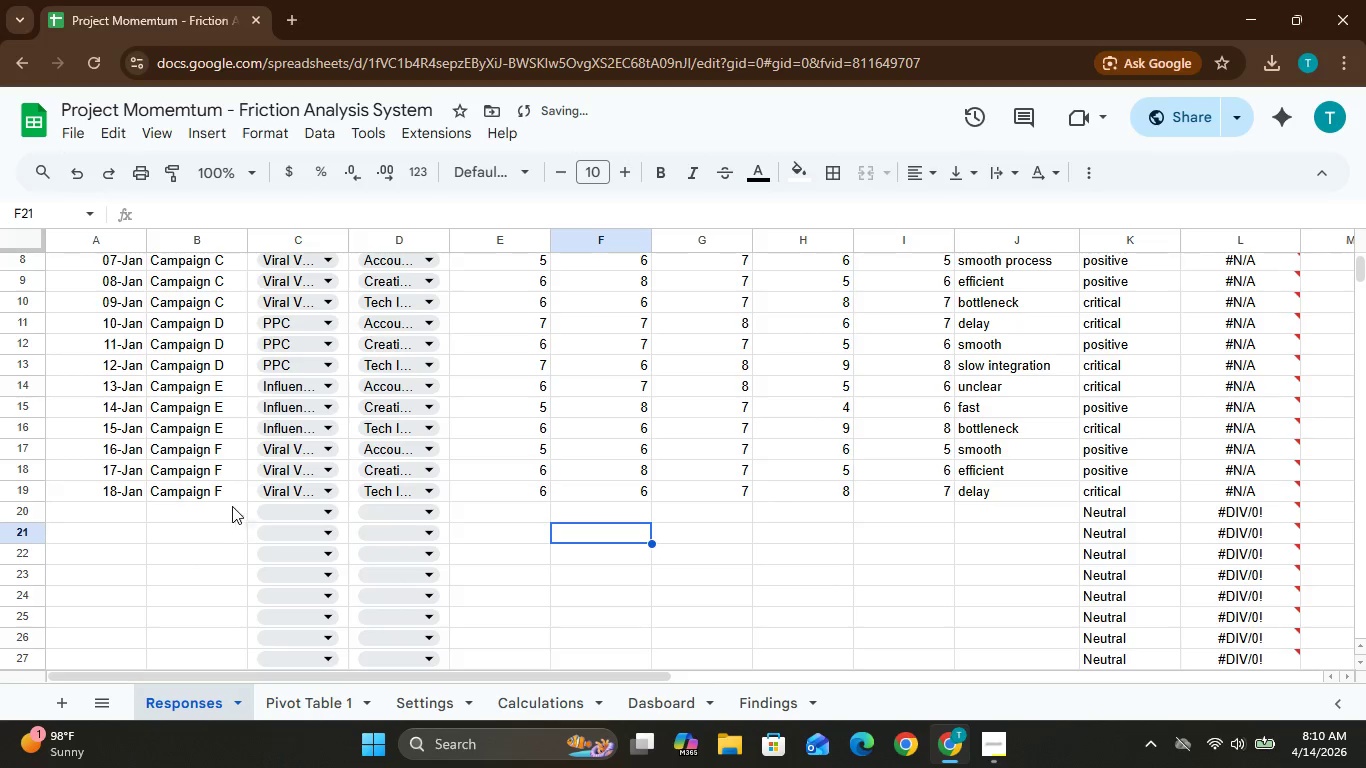 
left_click([220, 502])
 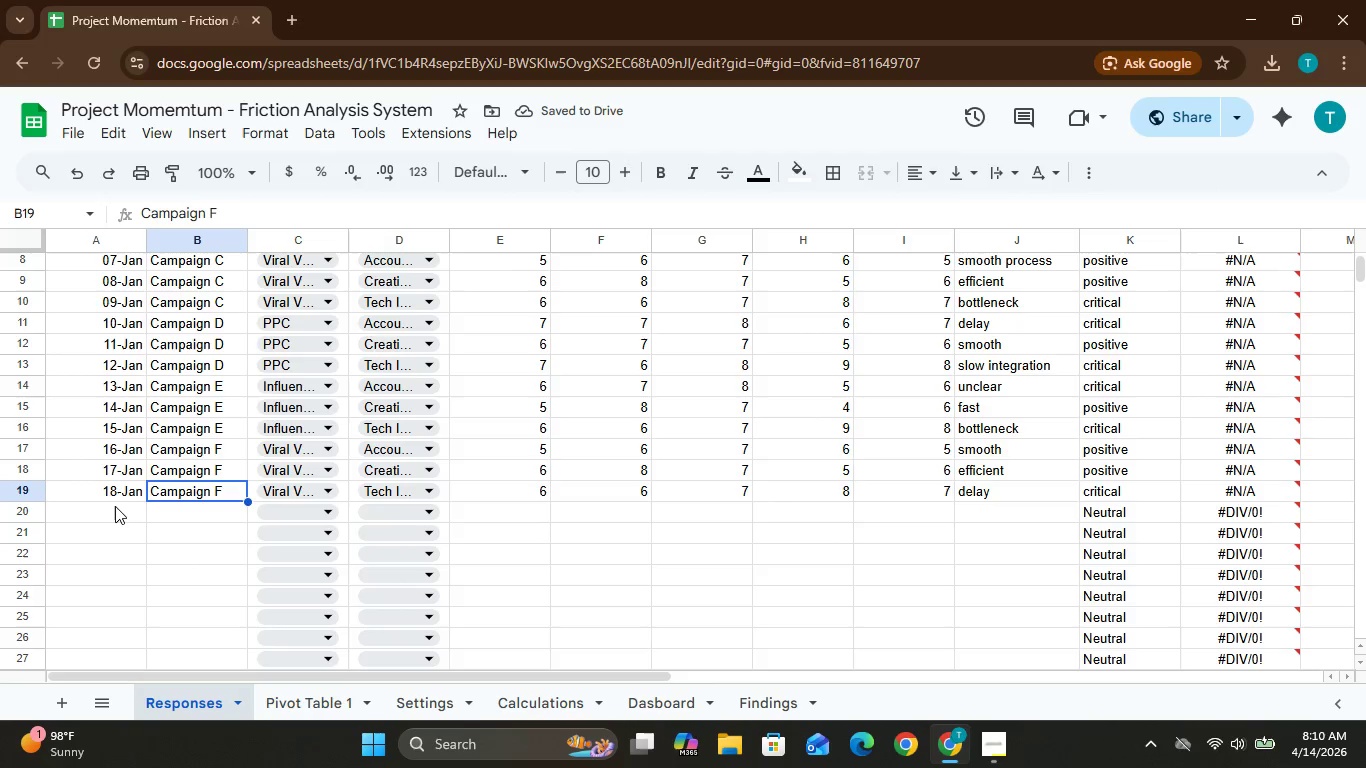 
left_click([115, 506])
 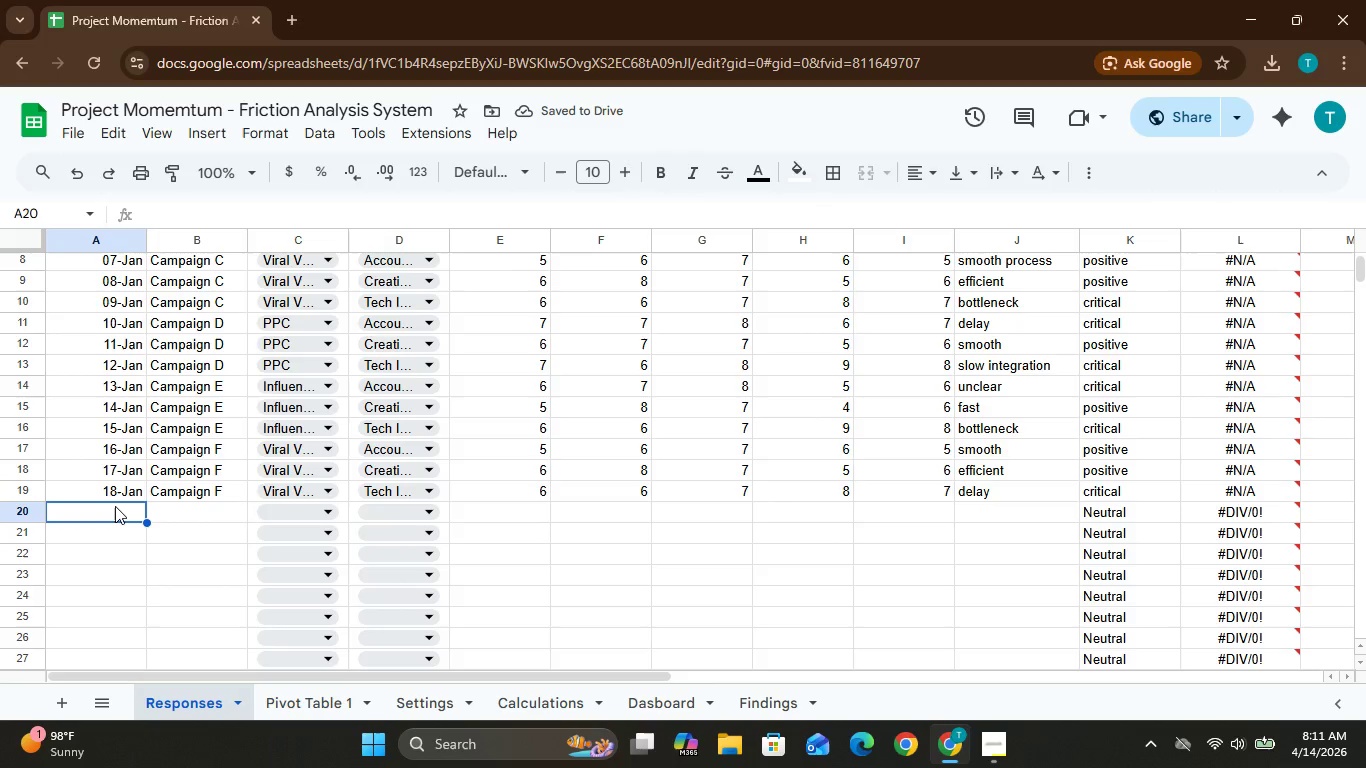 
hold_key(key=1, duration=0.89)
 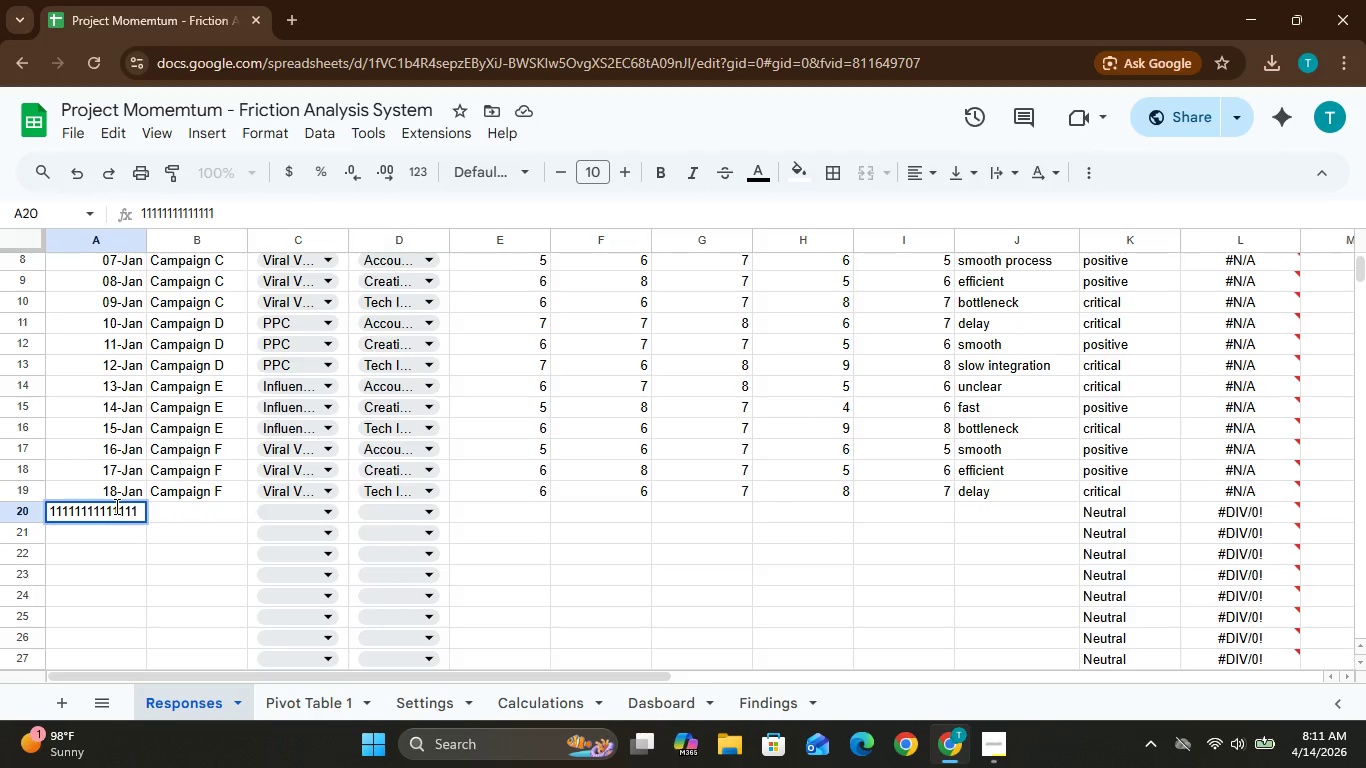 
hold_key(key=Backspace, duration=1.42)
 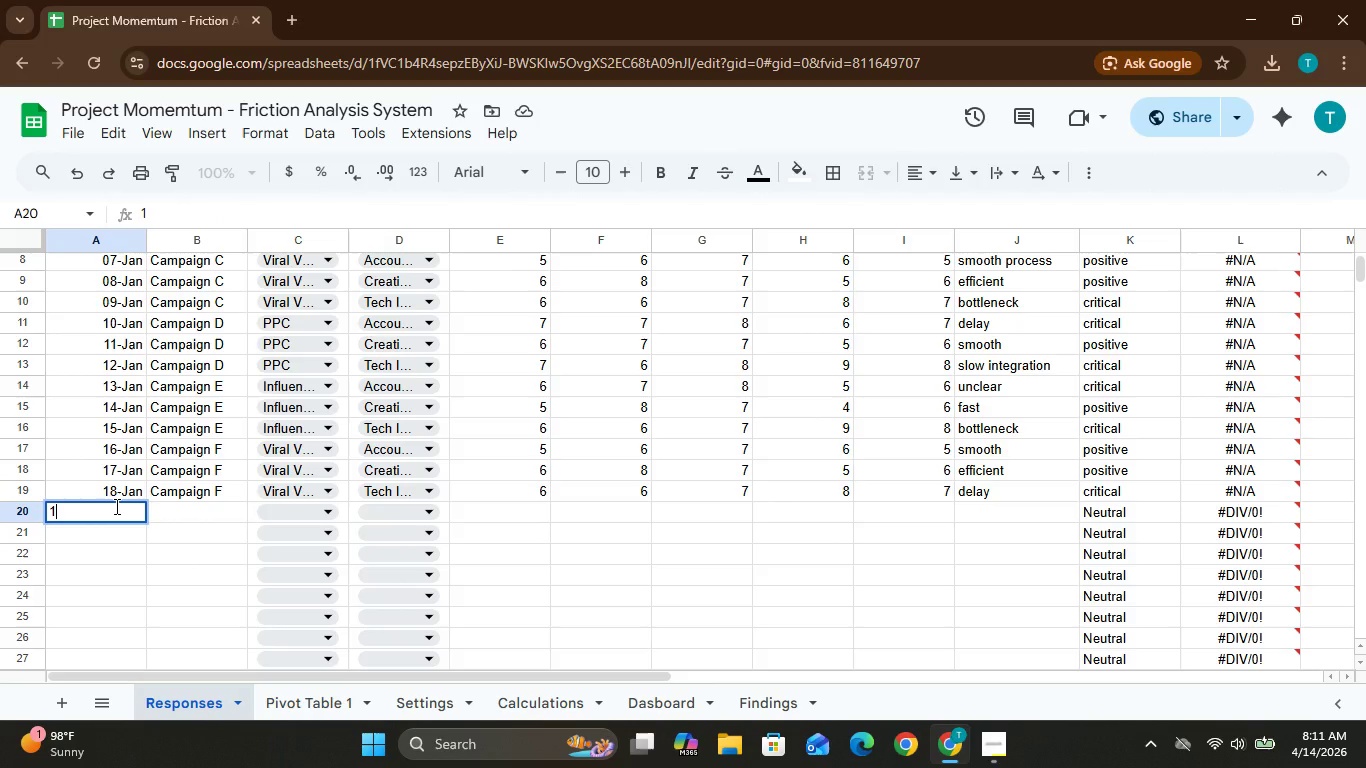 
hold_key(key=1, duration=0.39)
 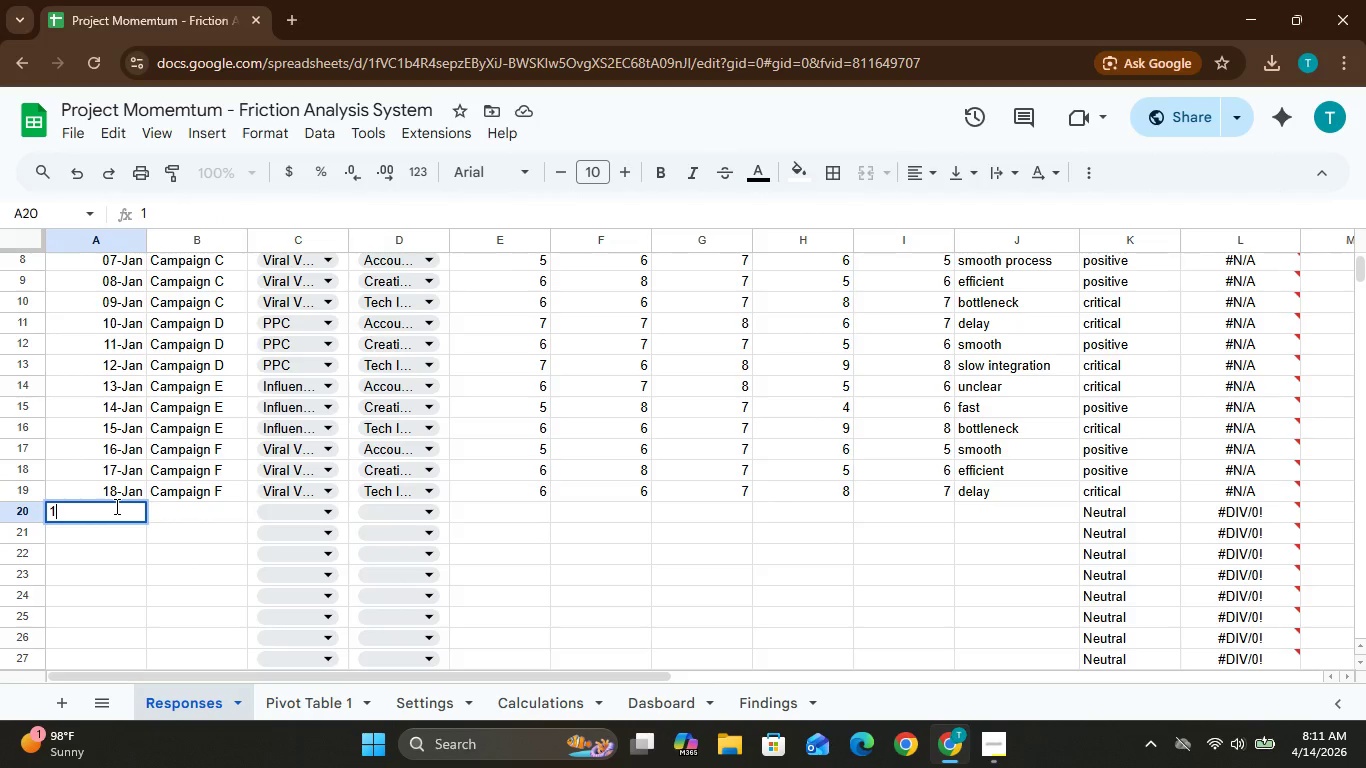 
key(9)
 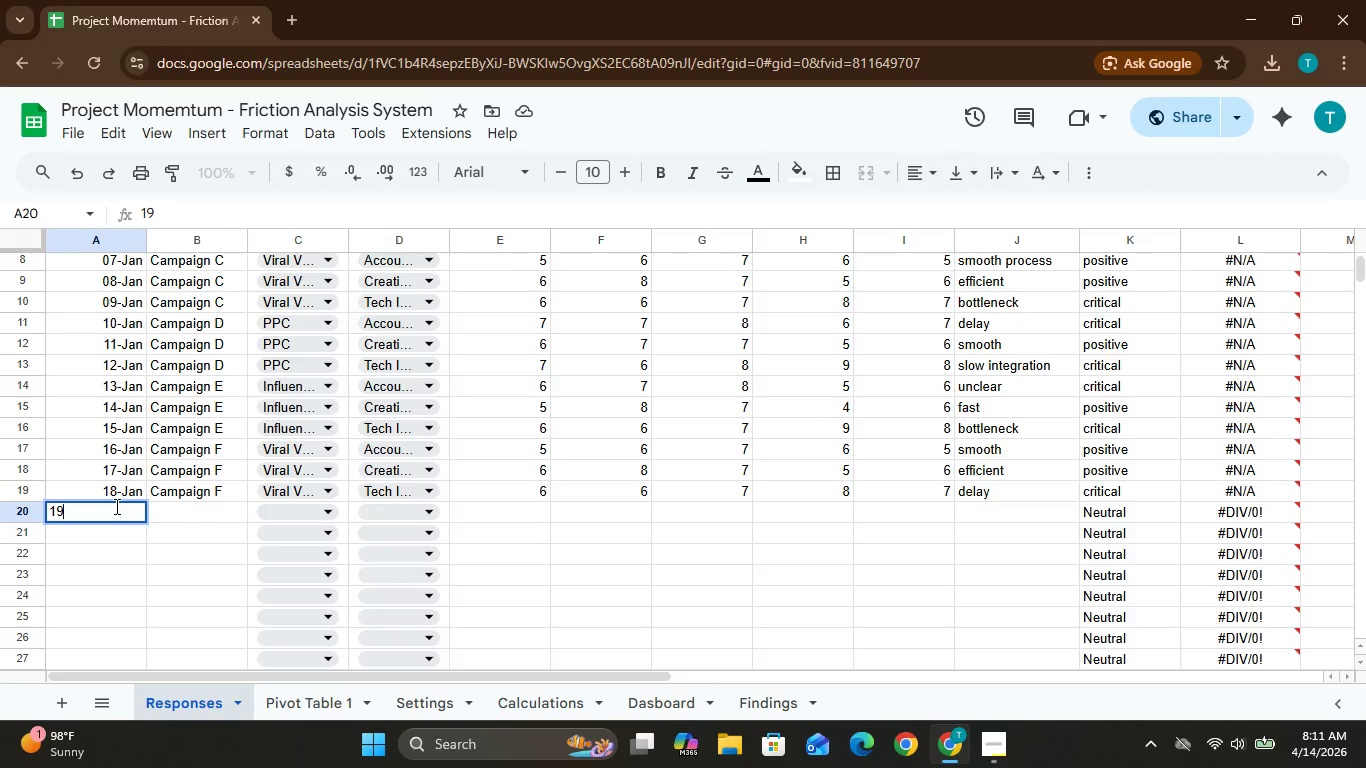 
key(Minus)
 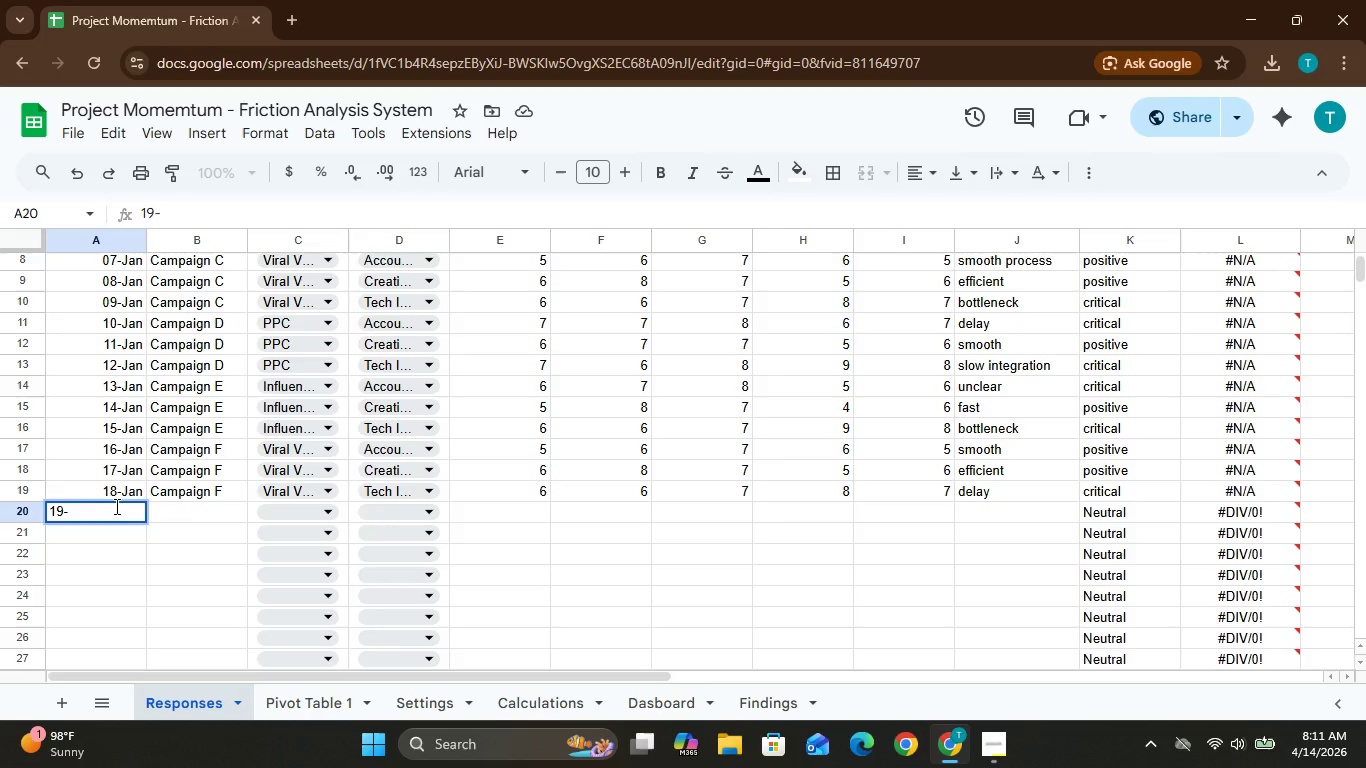 
type(Janm)
key(Backspace)
 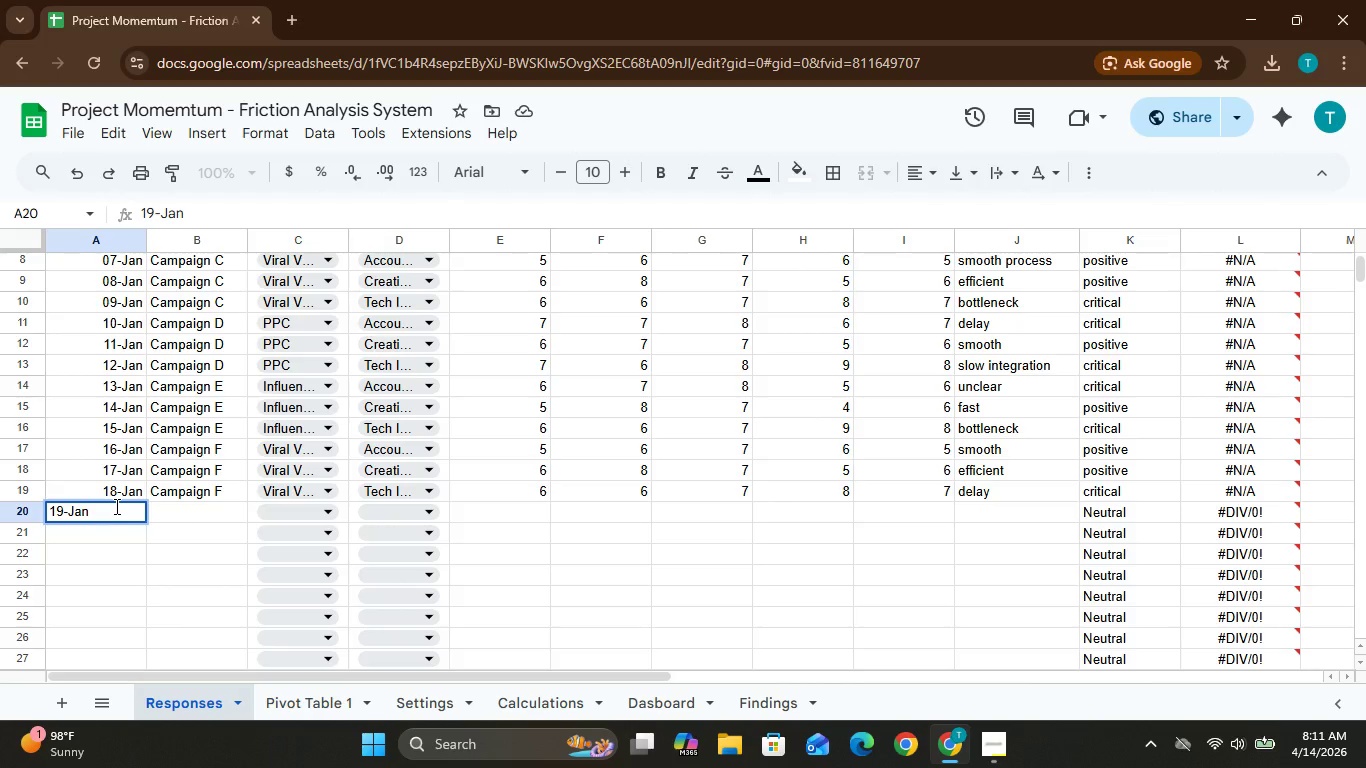 
key(ArrowRight)
 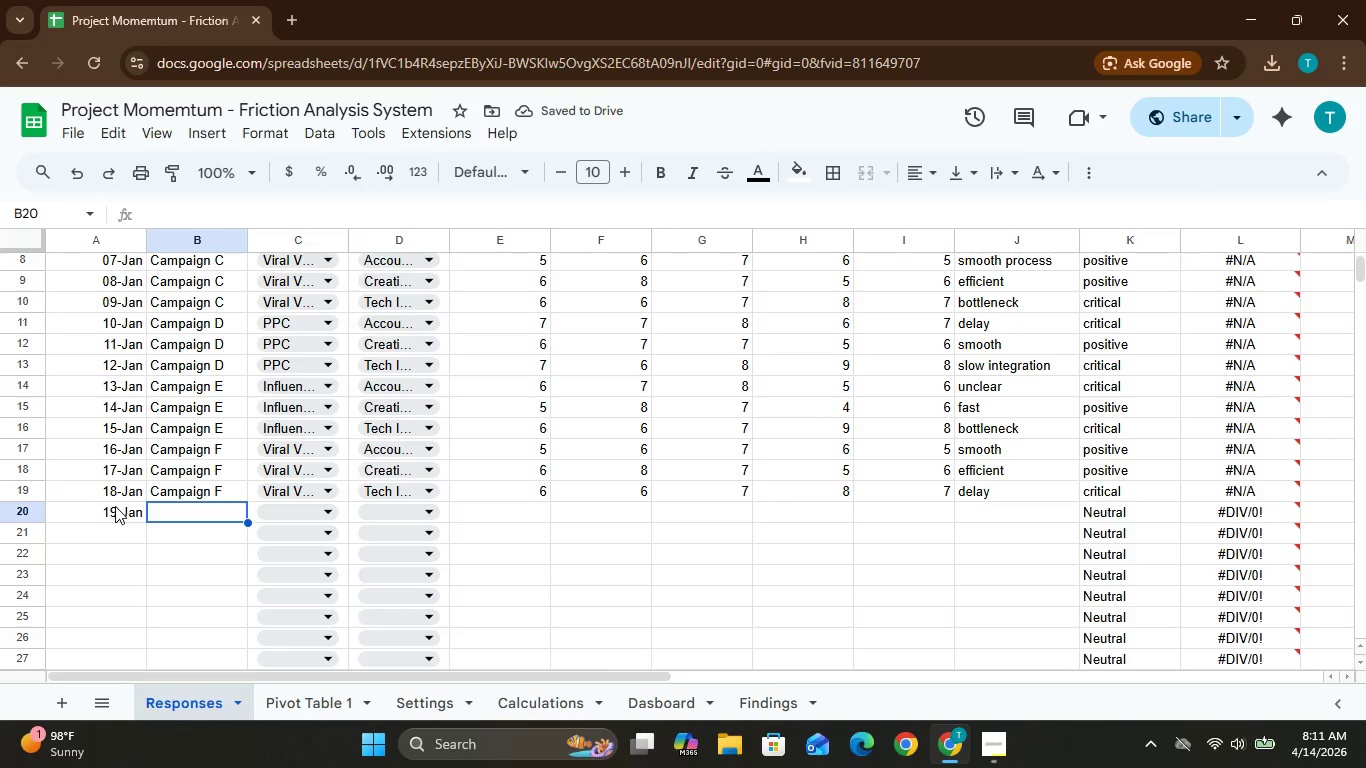 
wait(5.77)
 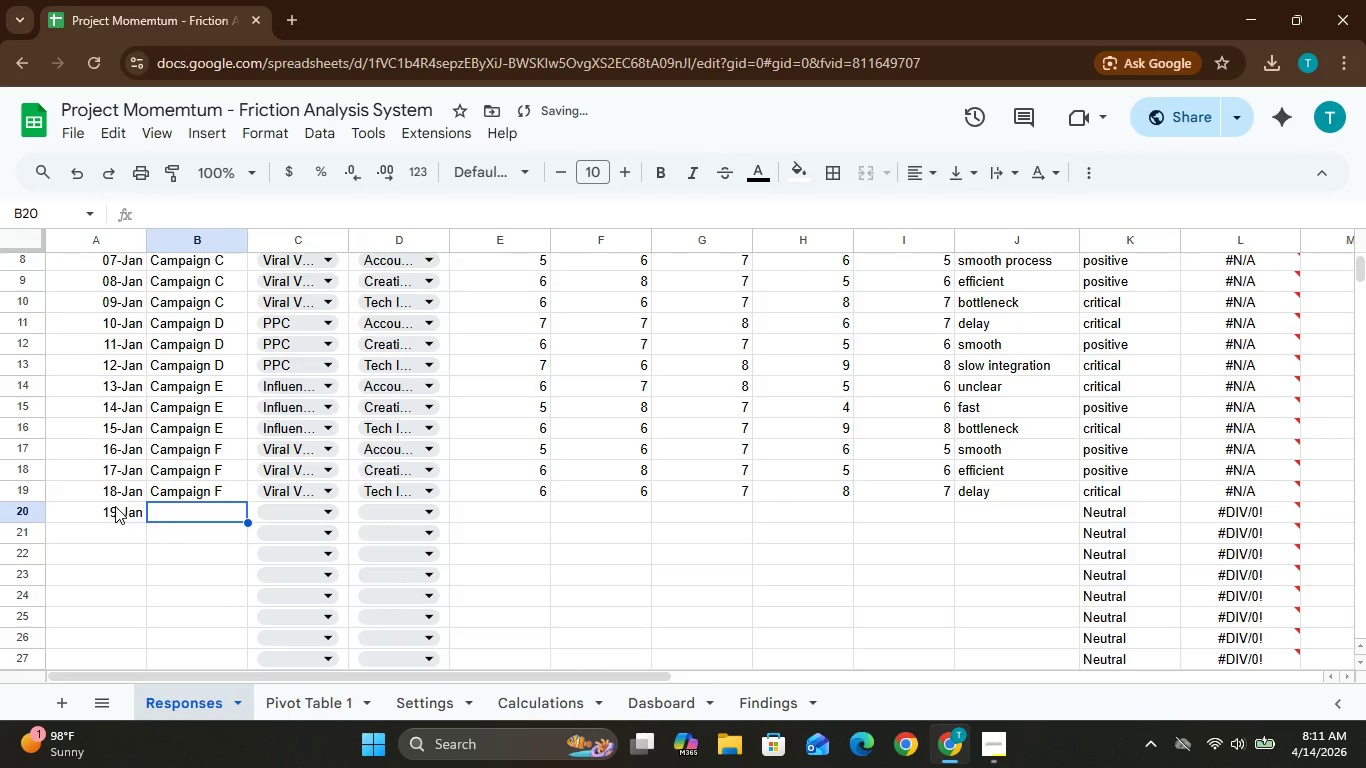 
type(Campaign)
 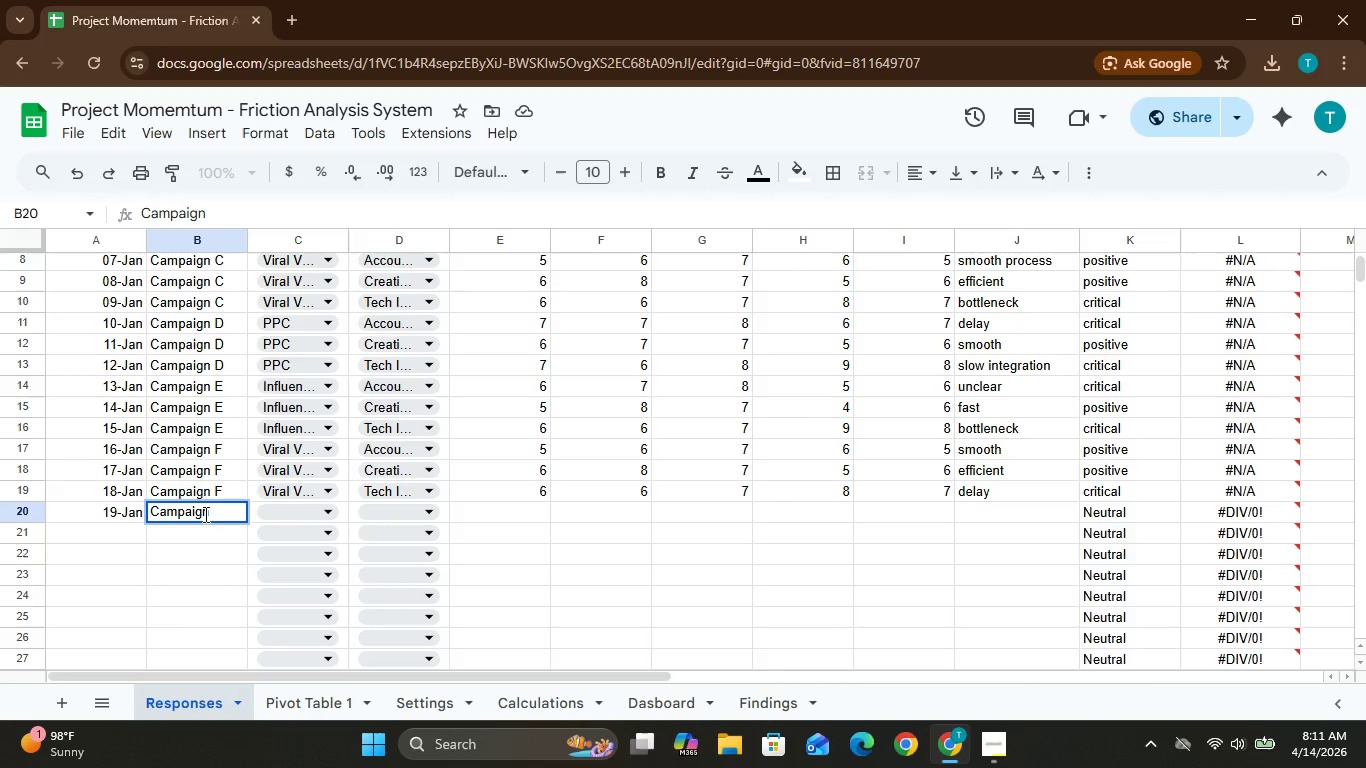 
wait(7.72)
 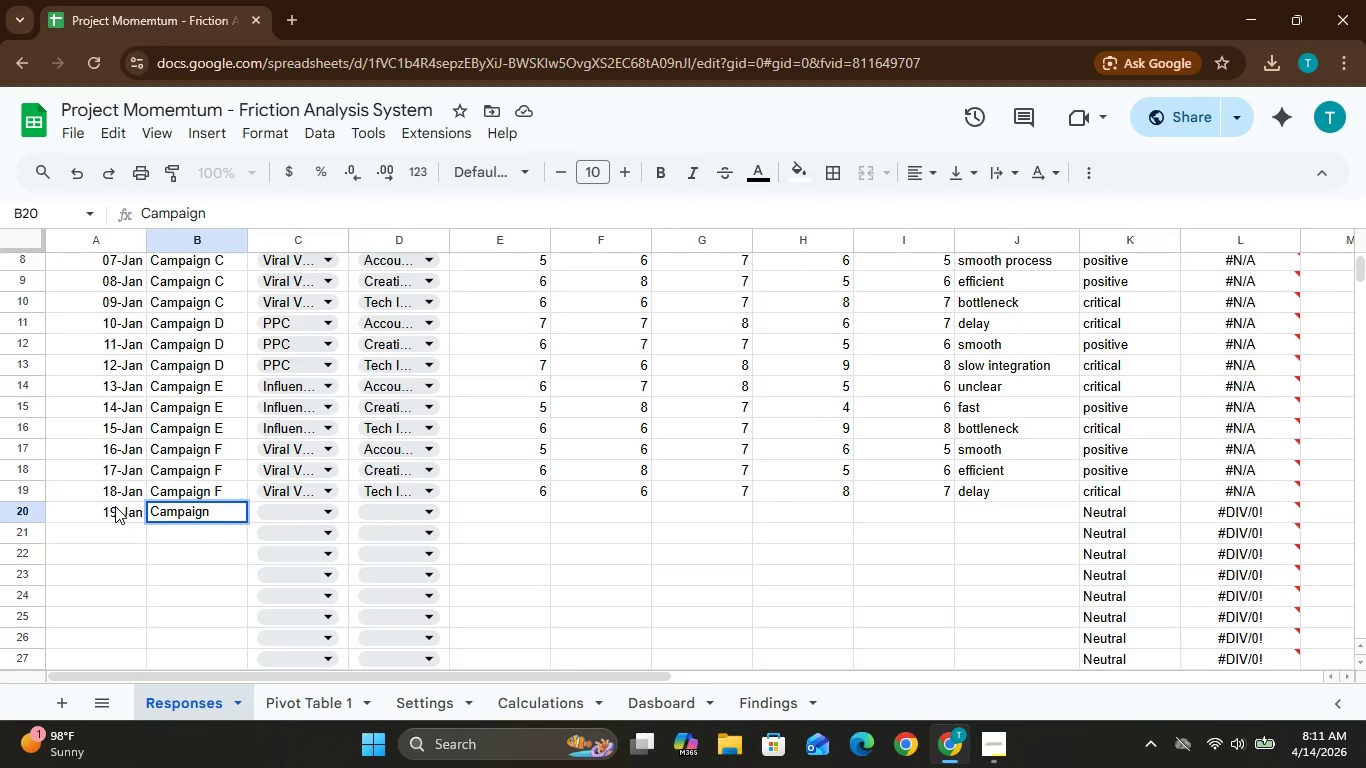 
key(Space)
 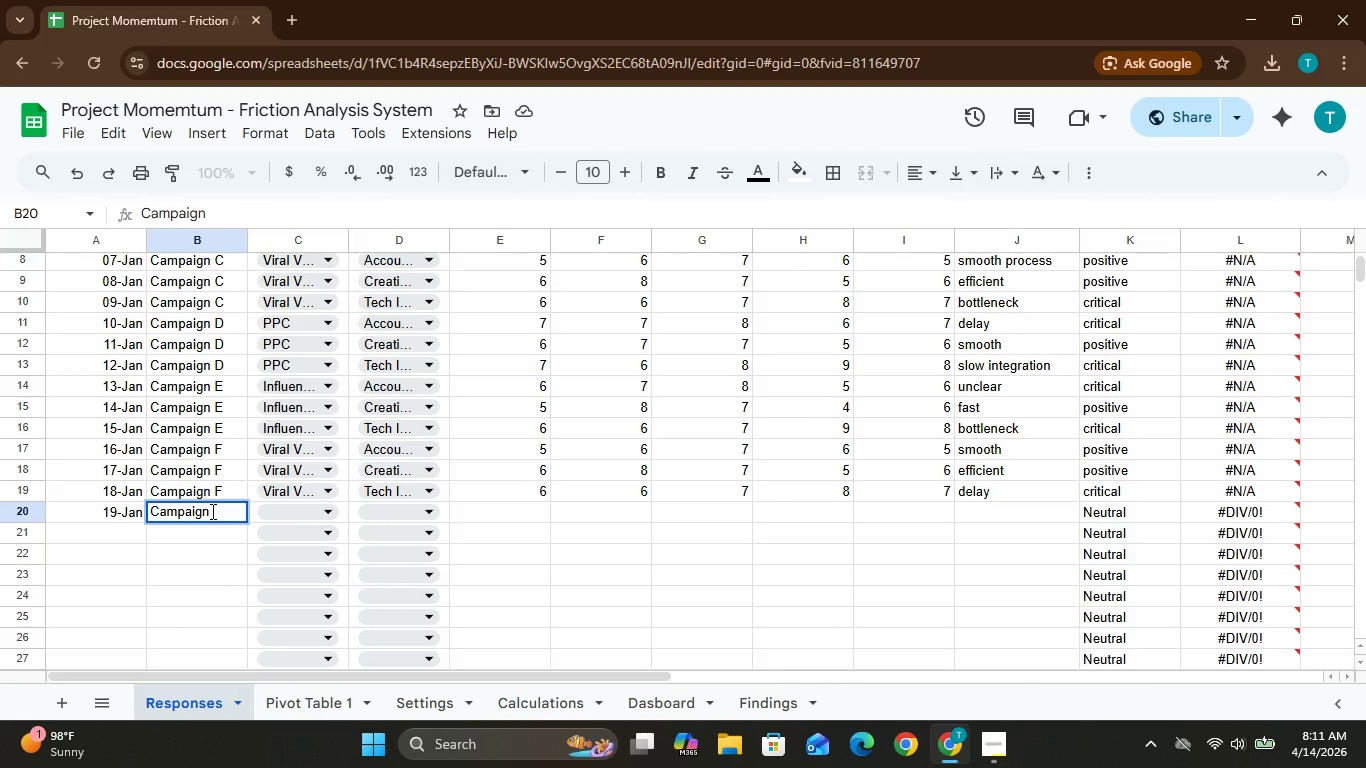 
key(Shift+G)
 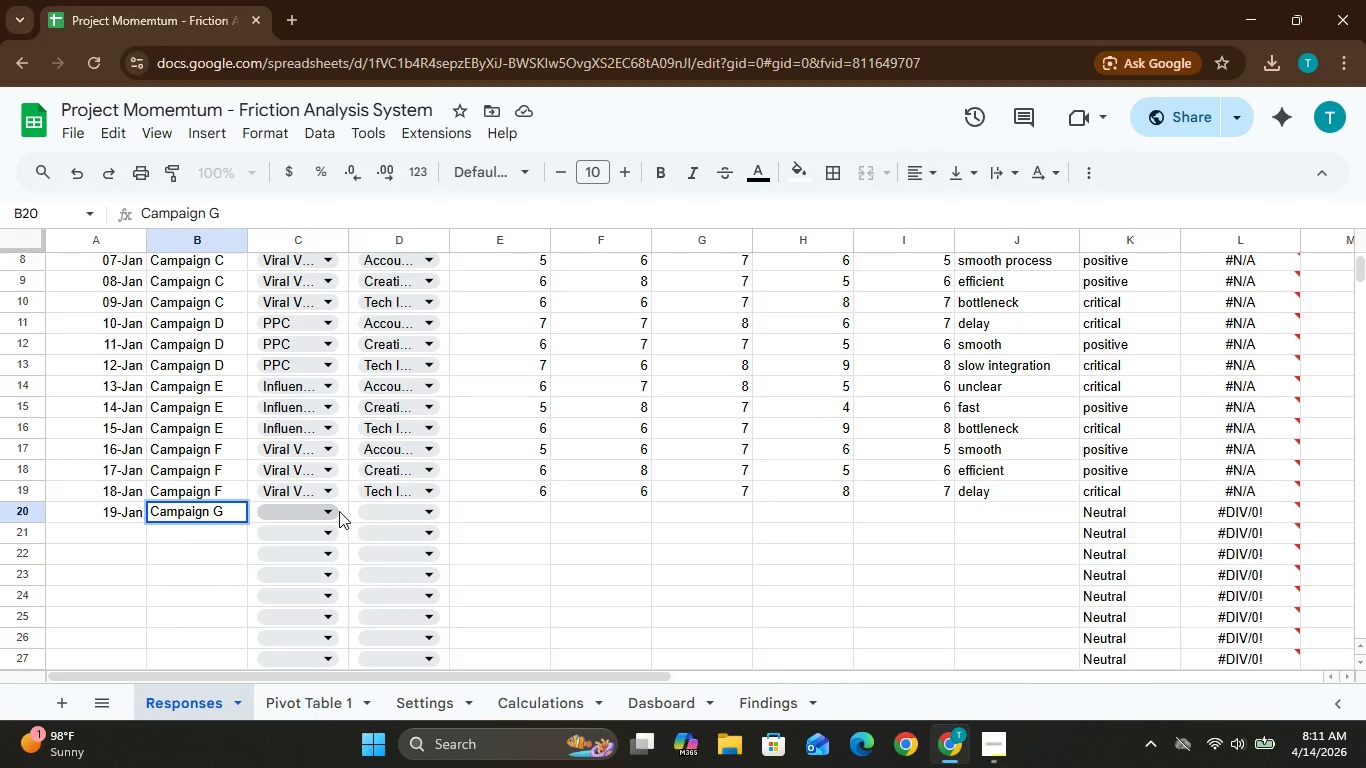 
wait(7.8)
 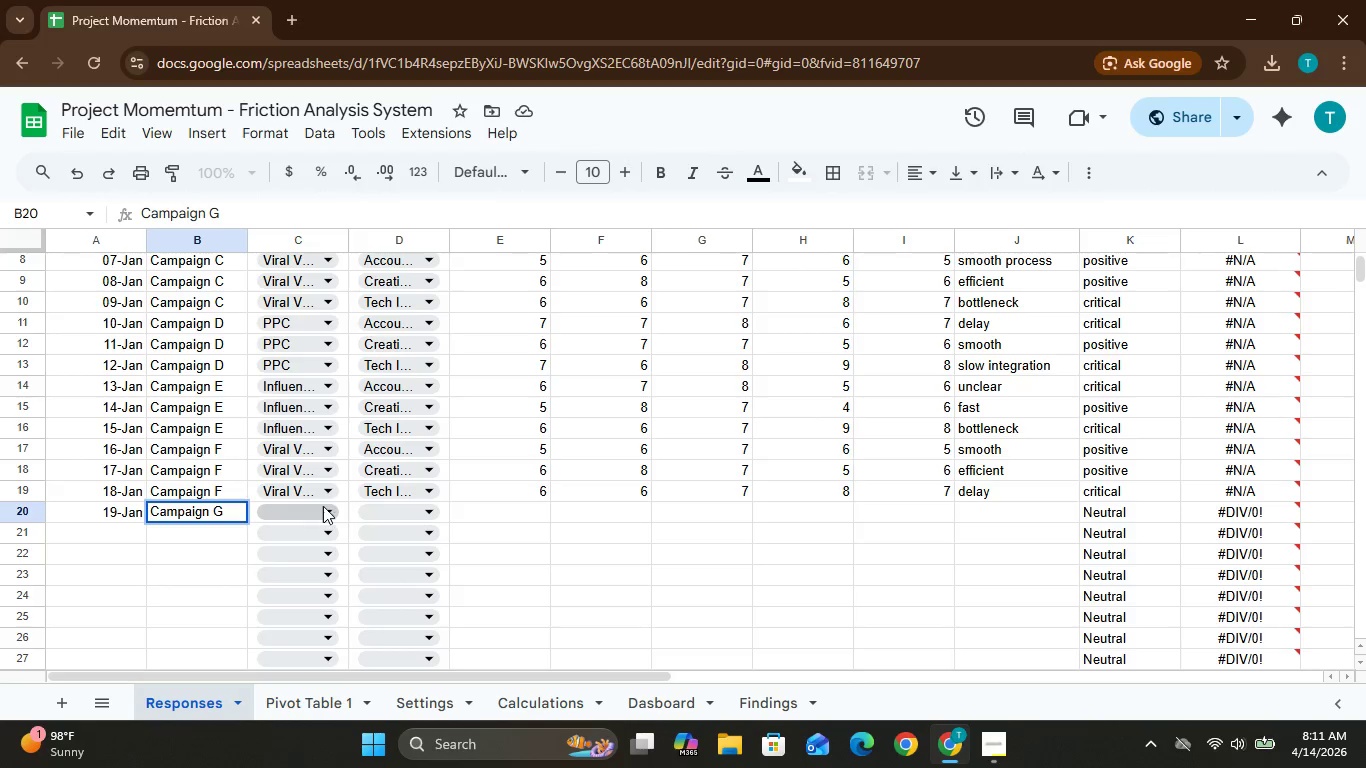 
left_click([327, 507])
 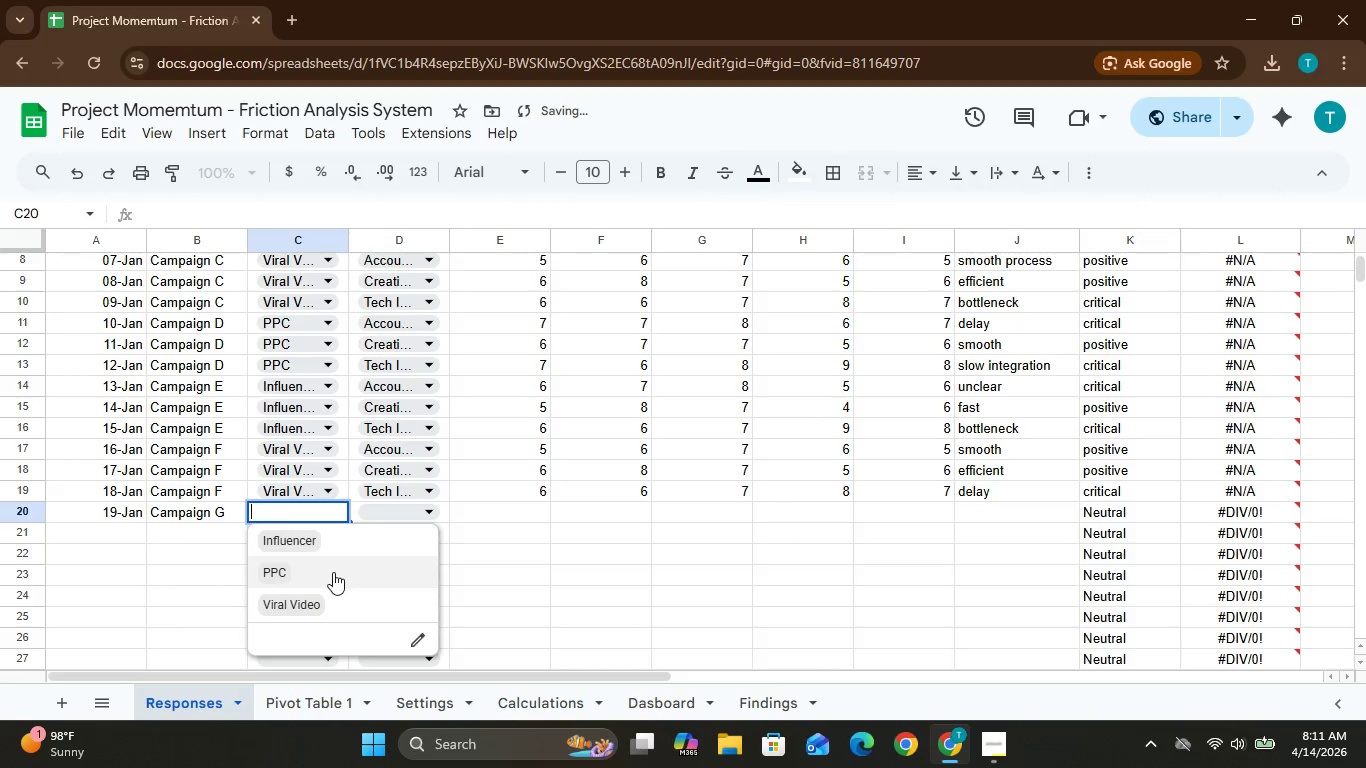 
left_click([333, 574])
 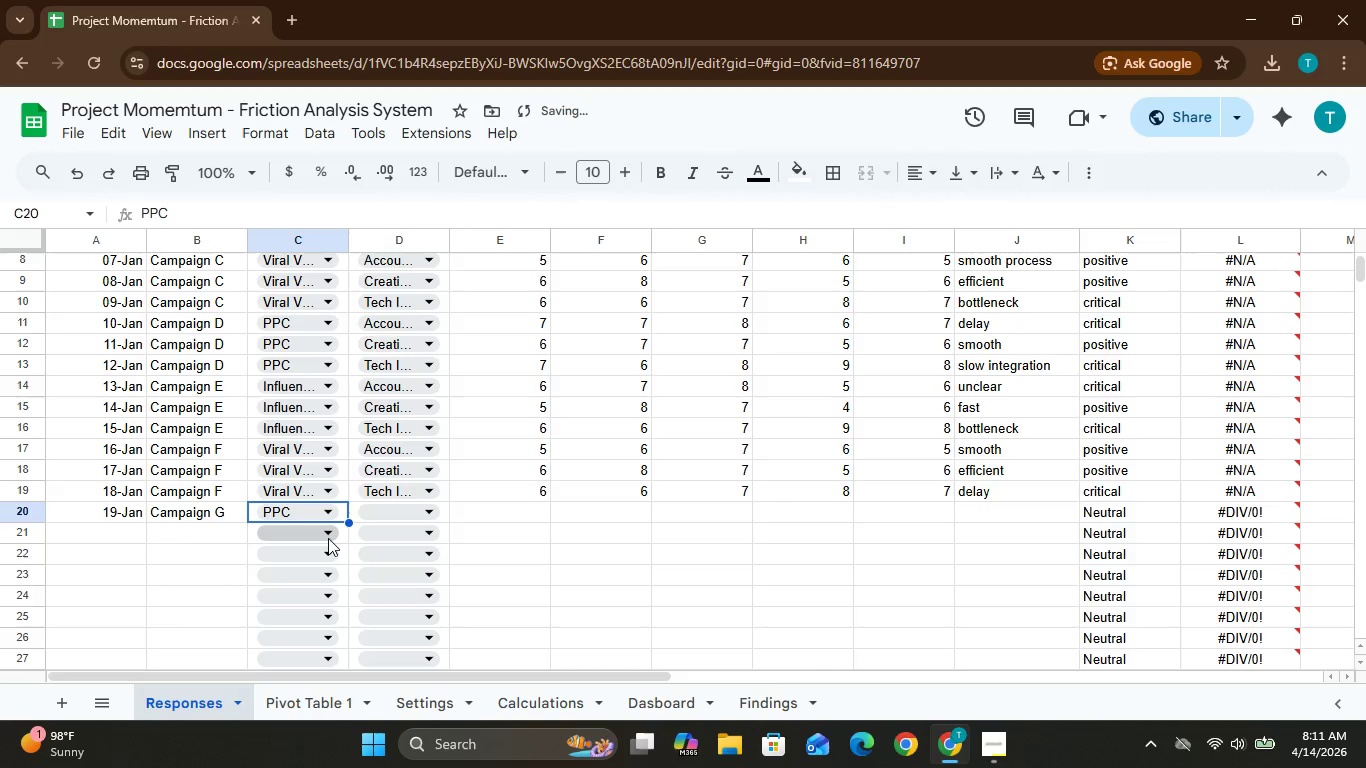 
left_click([328, 537])
 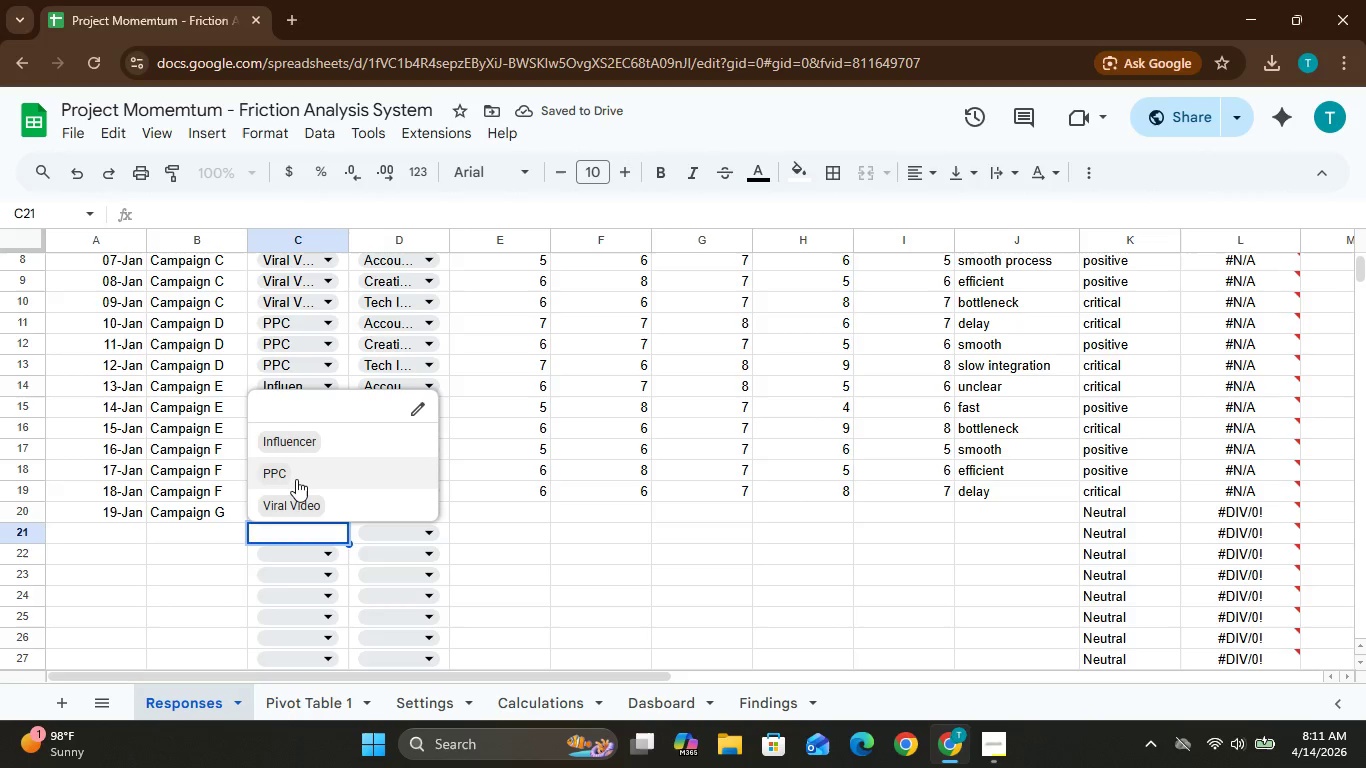 
left_click([296, 479])
 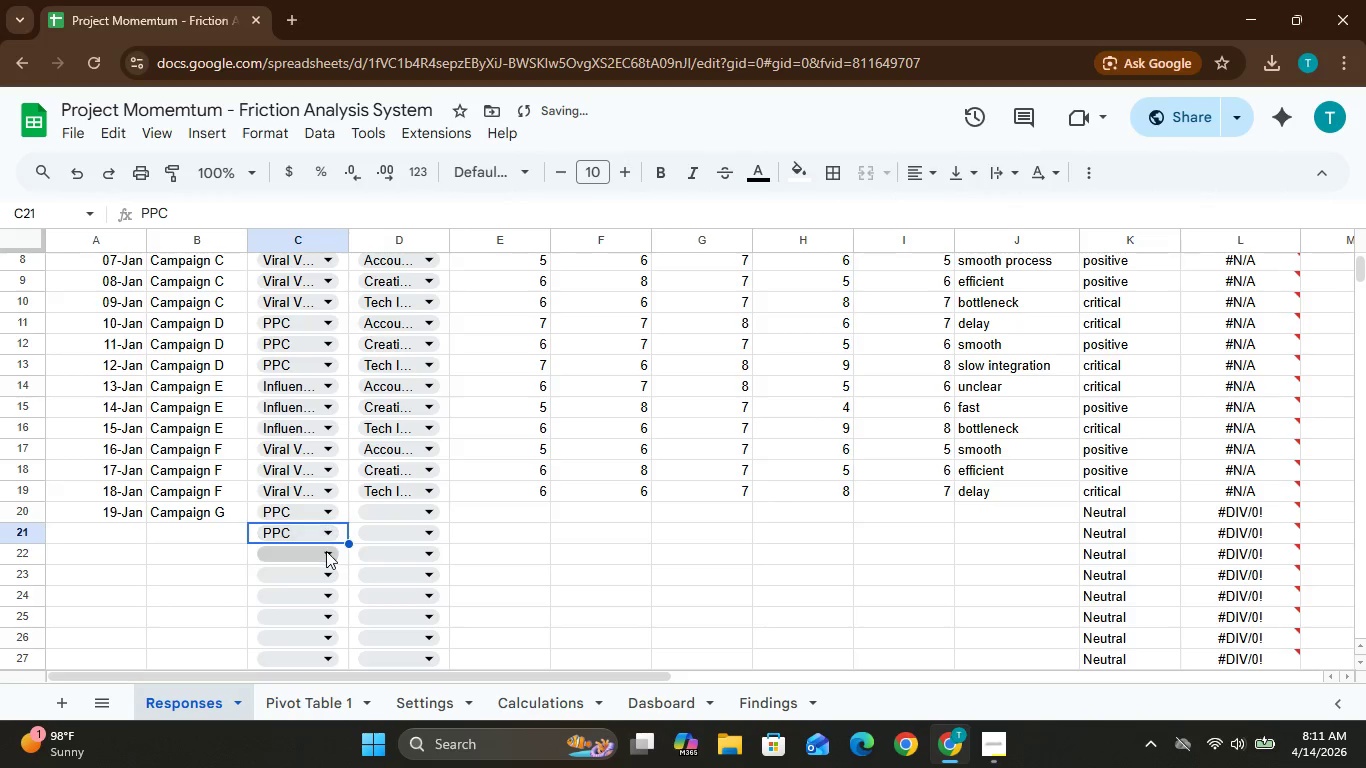 
left_click([326, 553])
 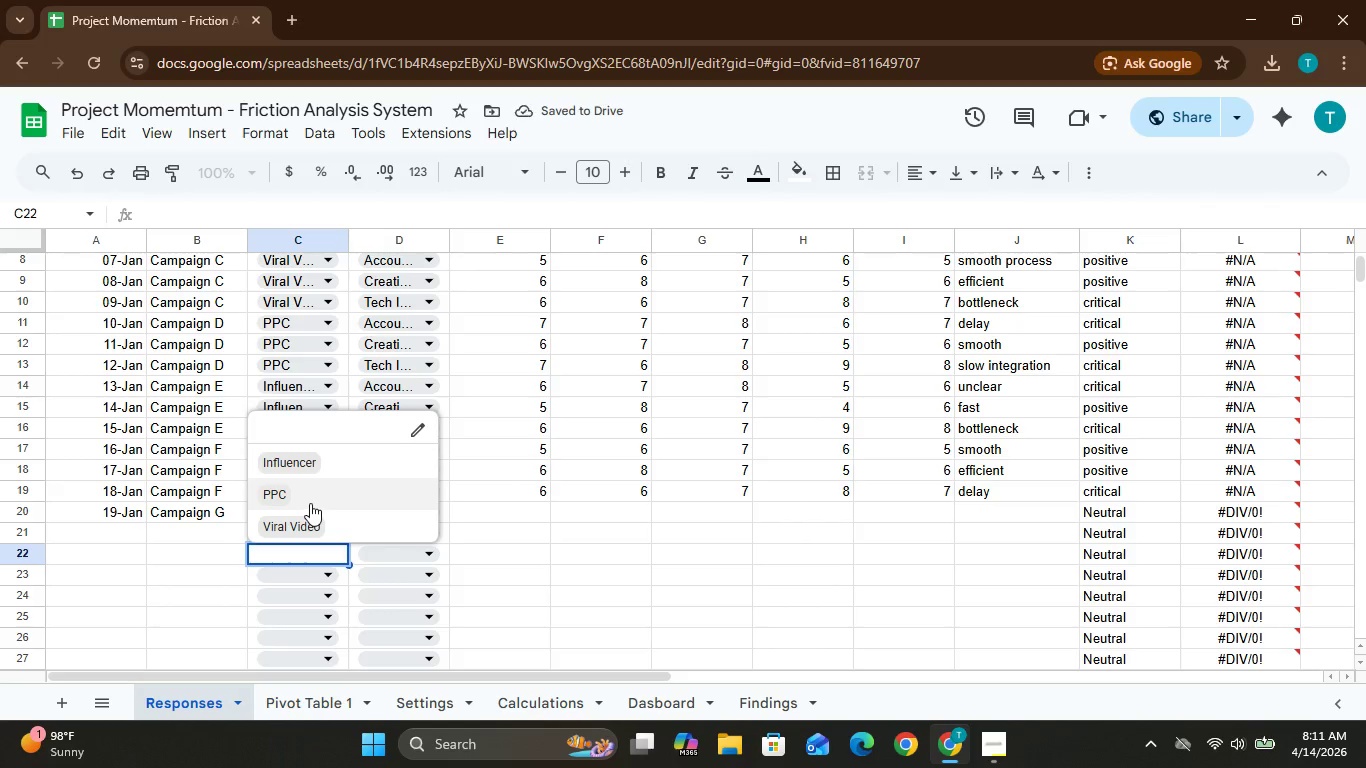 
left_click([310, 503])
 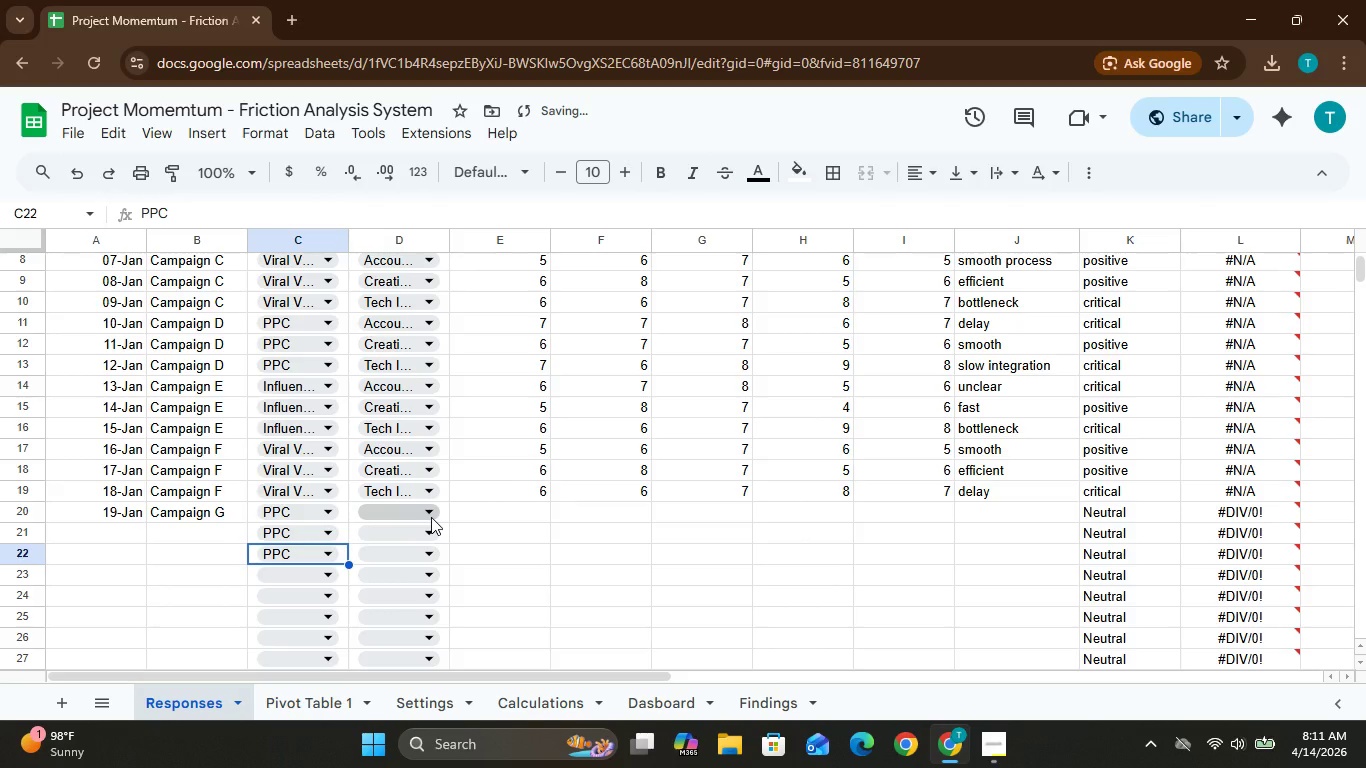 
left_click([431, 518])
 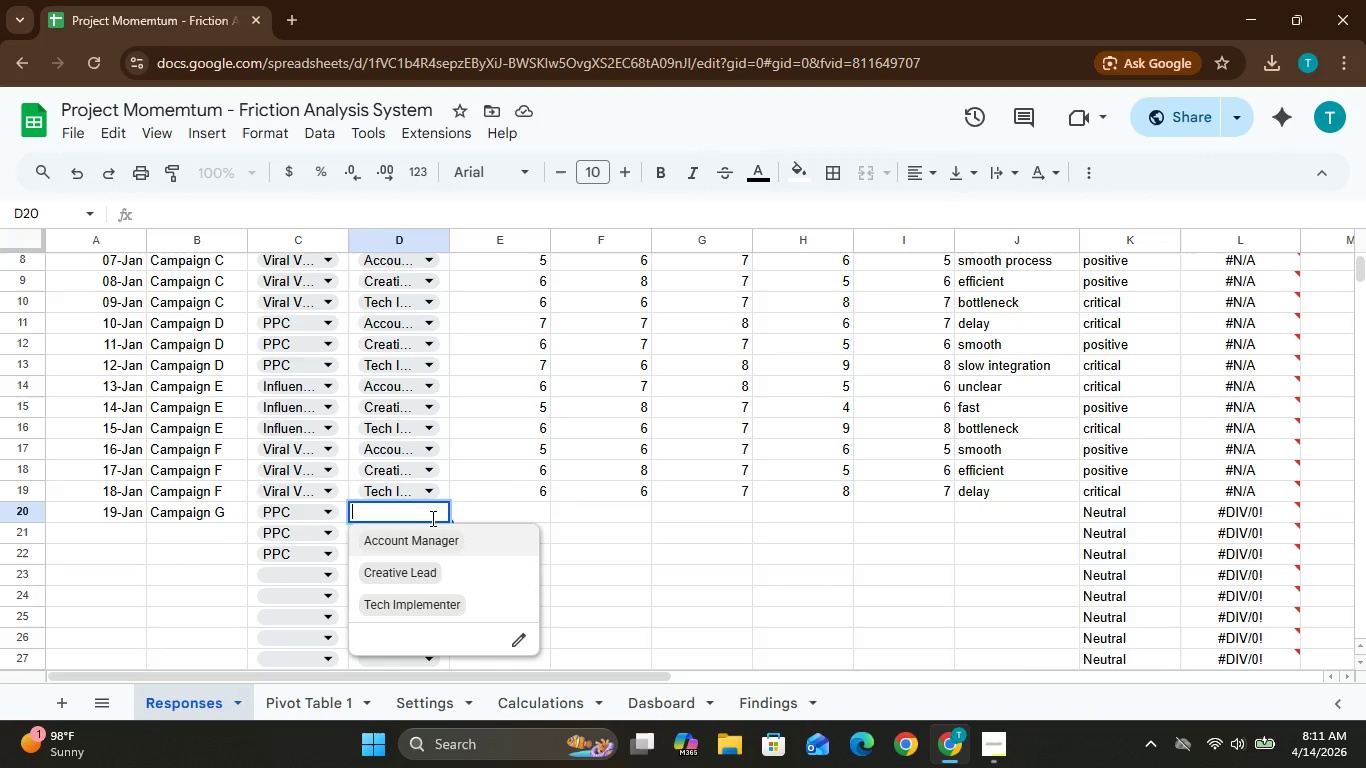 
left_click([437, 544])
 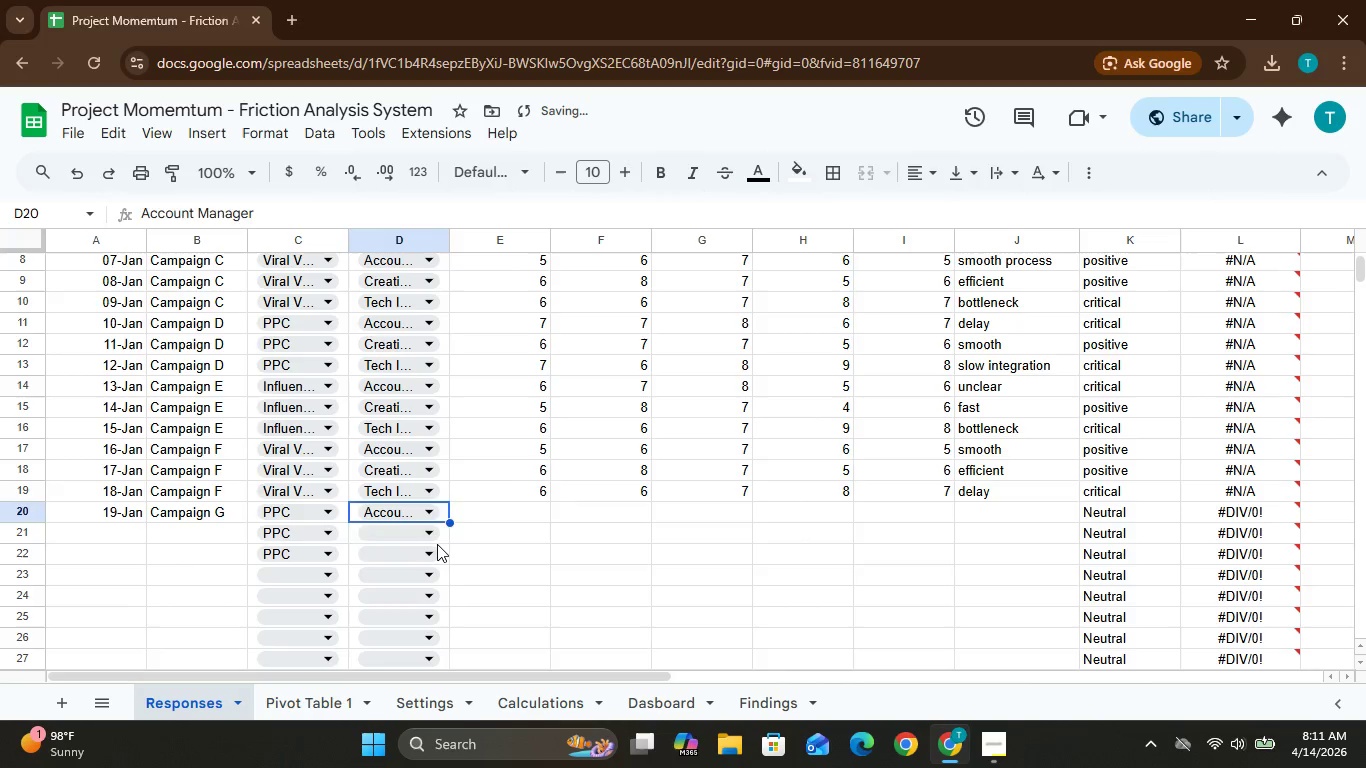 
left_click_drag(start_coordinate=[437, 544], to_coordinate=[433, 539])
 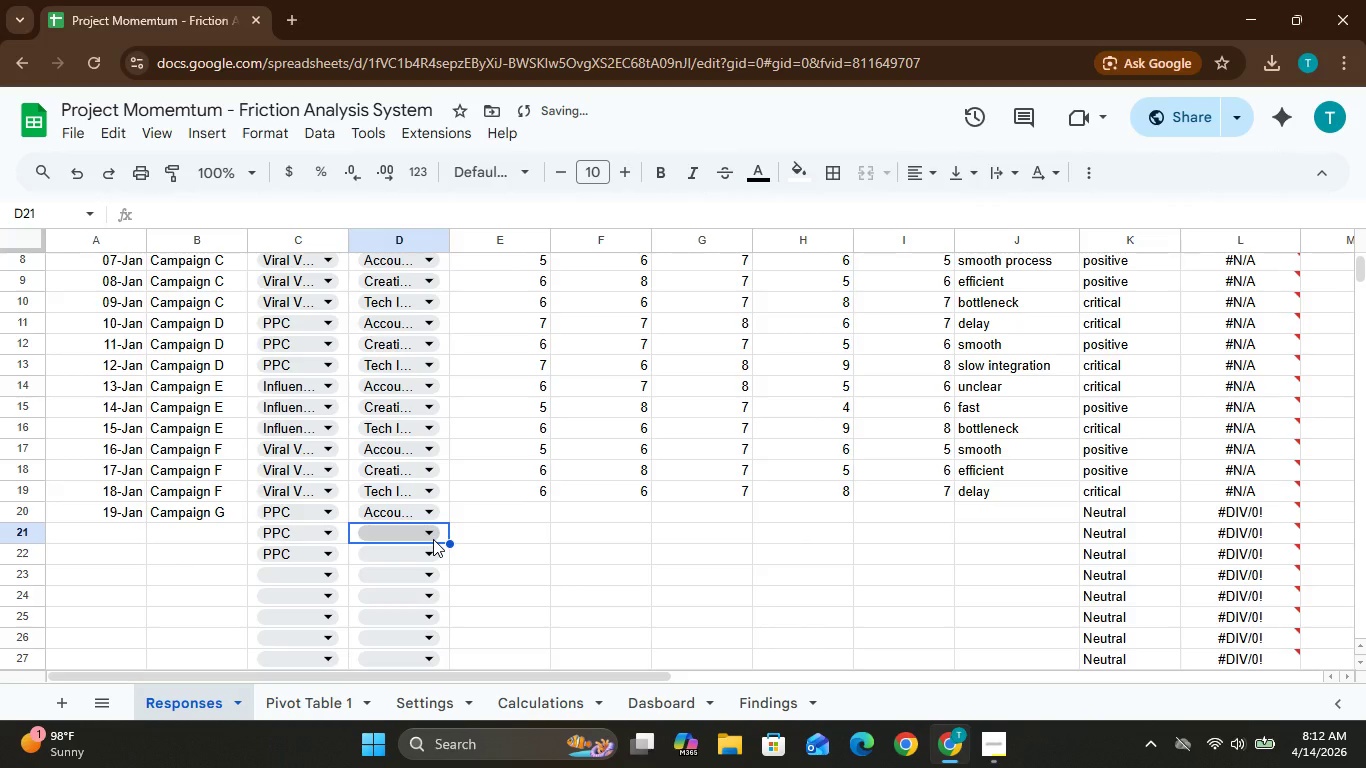 
left_click([433, 539])
 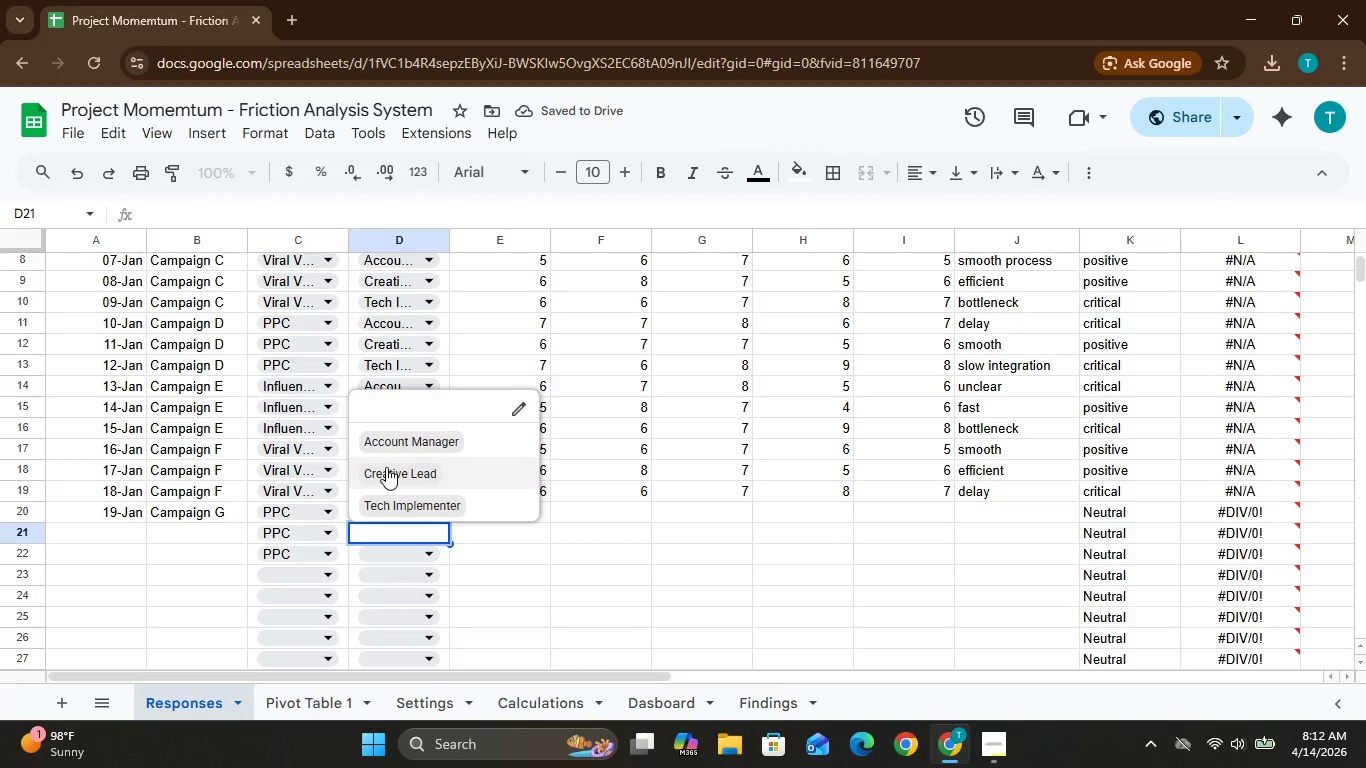 
left_click([386, 467])
 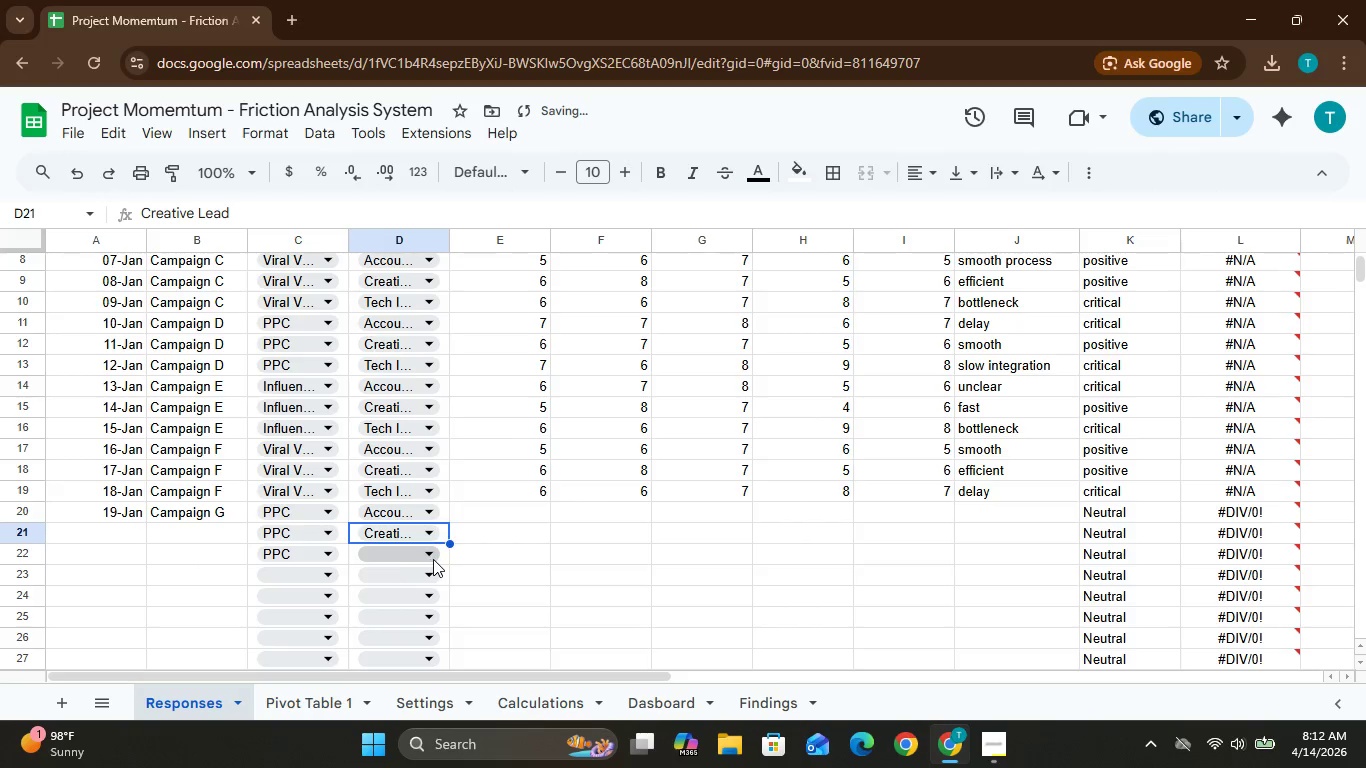 
left_click([433, 559])
 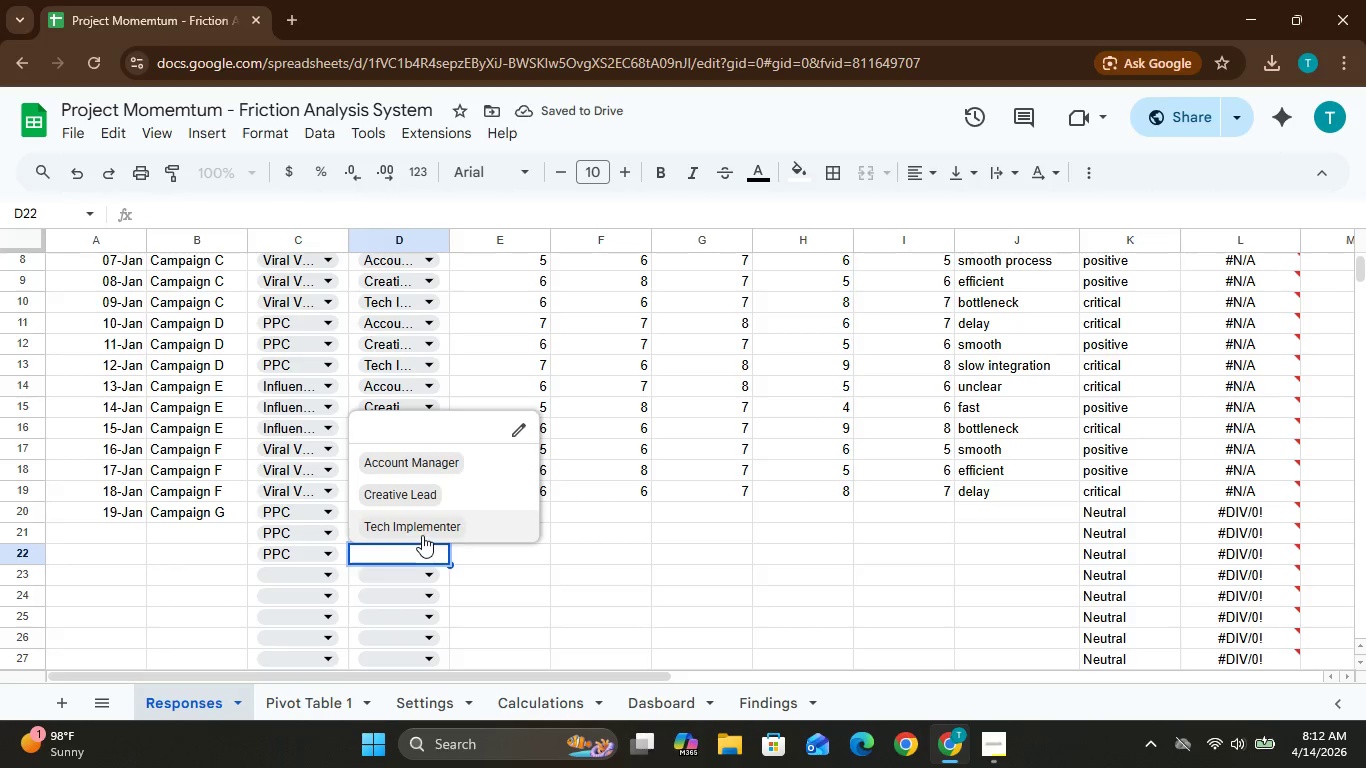 
left_click([422, 535])
 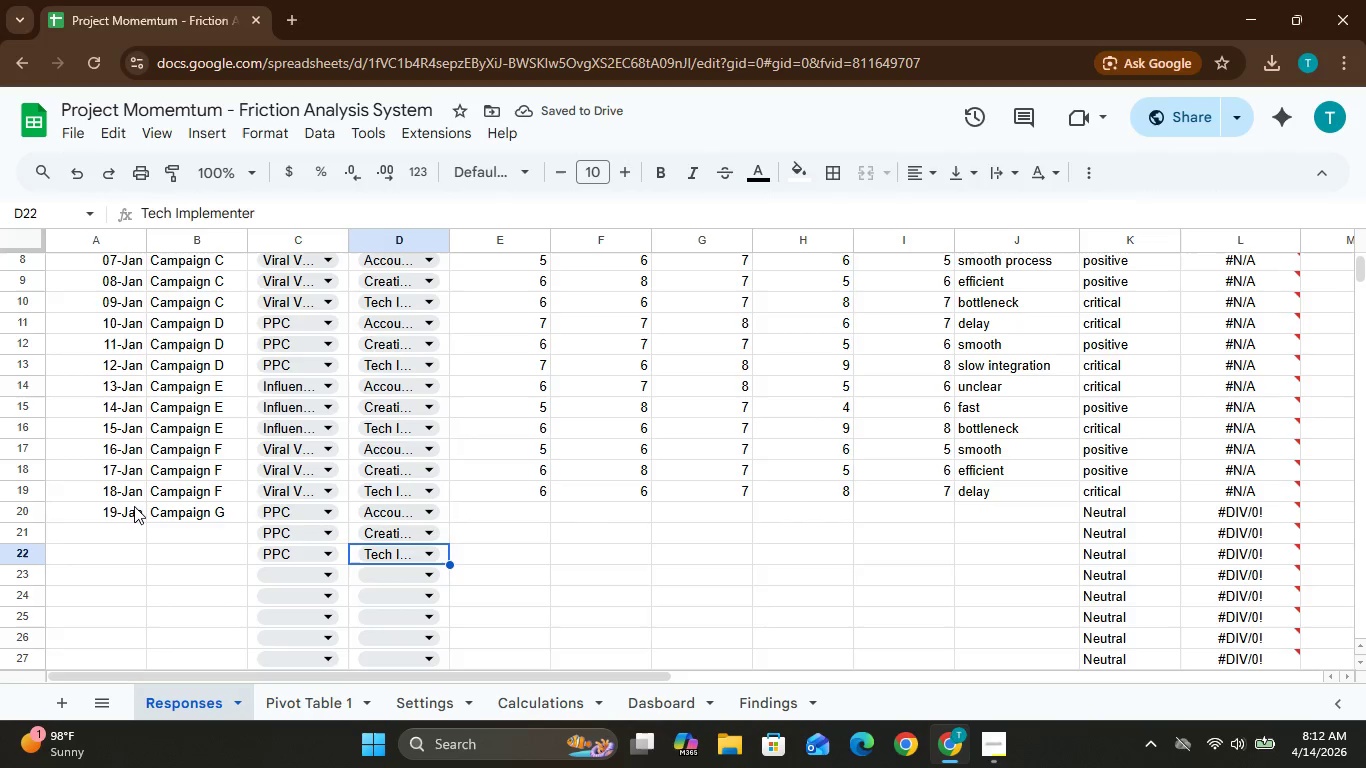 
left_click([133, 532])
 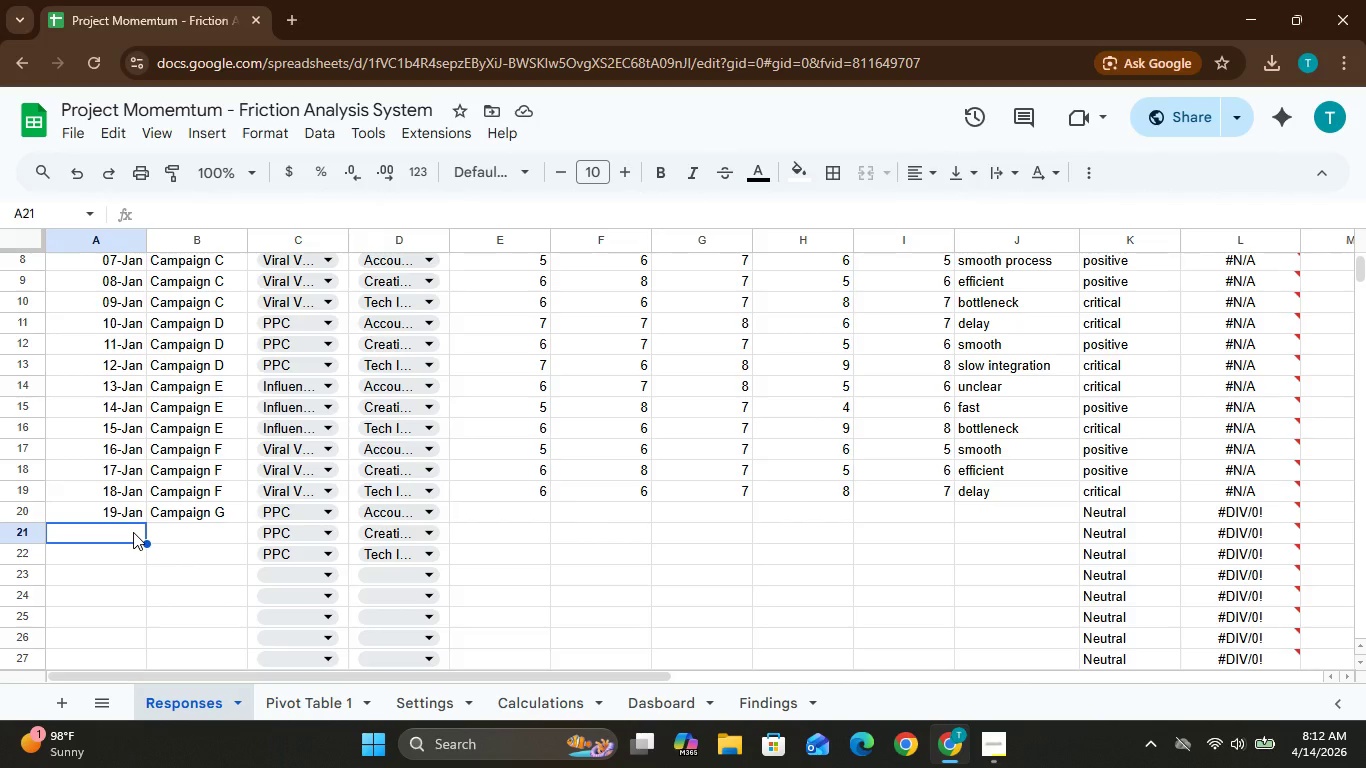 
type(20-)
 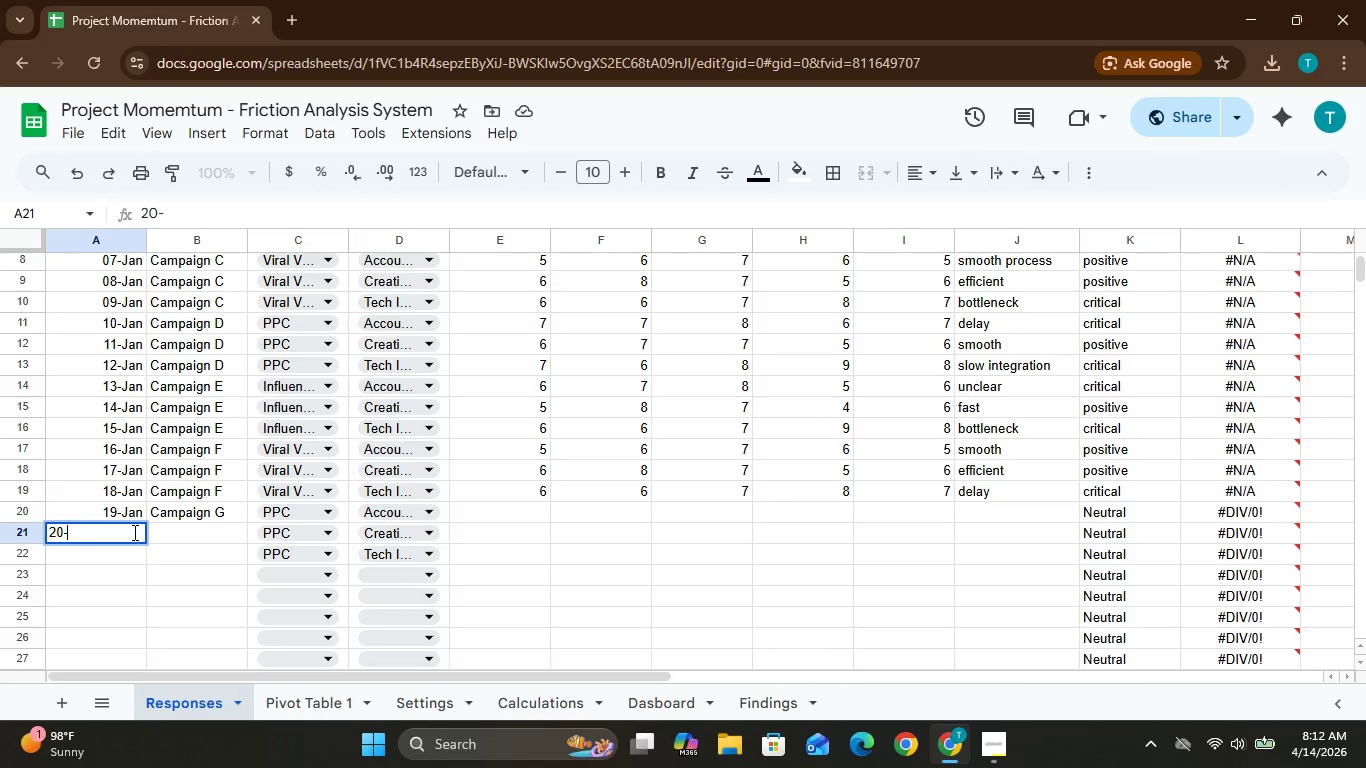 
key(Control+ControlLeft)
 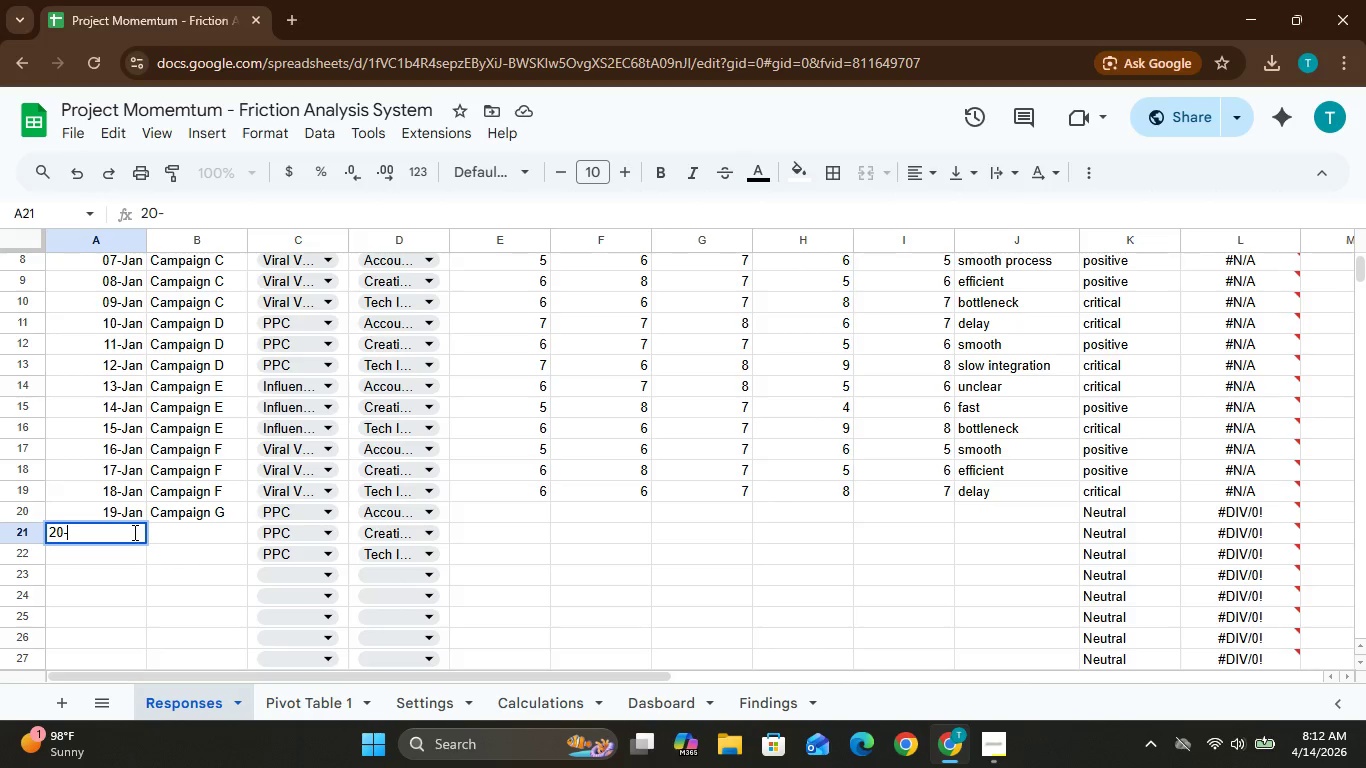 
key(Shift+M)
 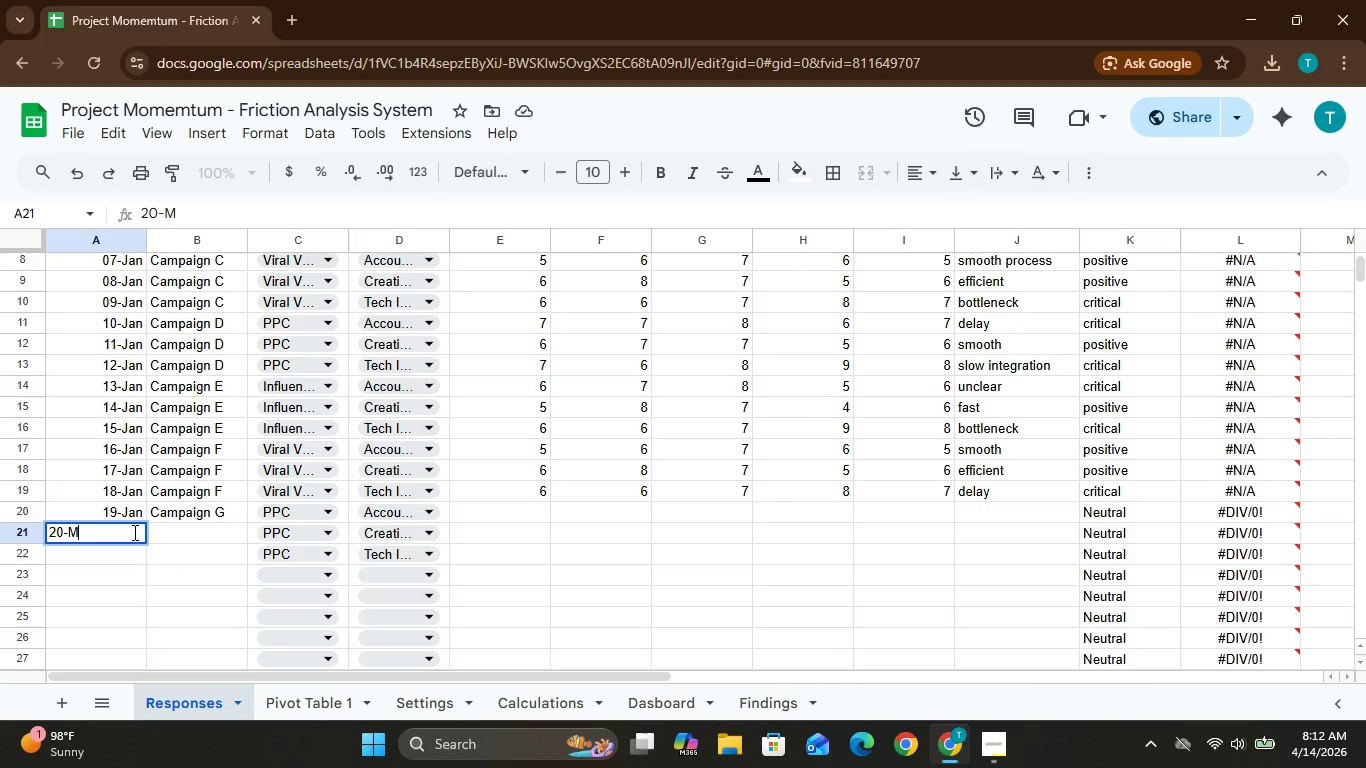 
key(Backspace)
 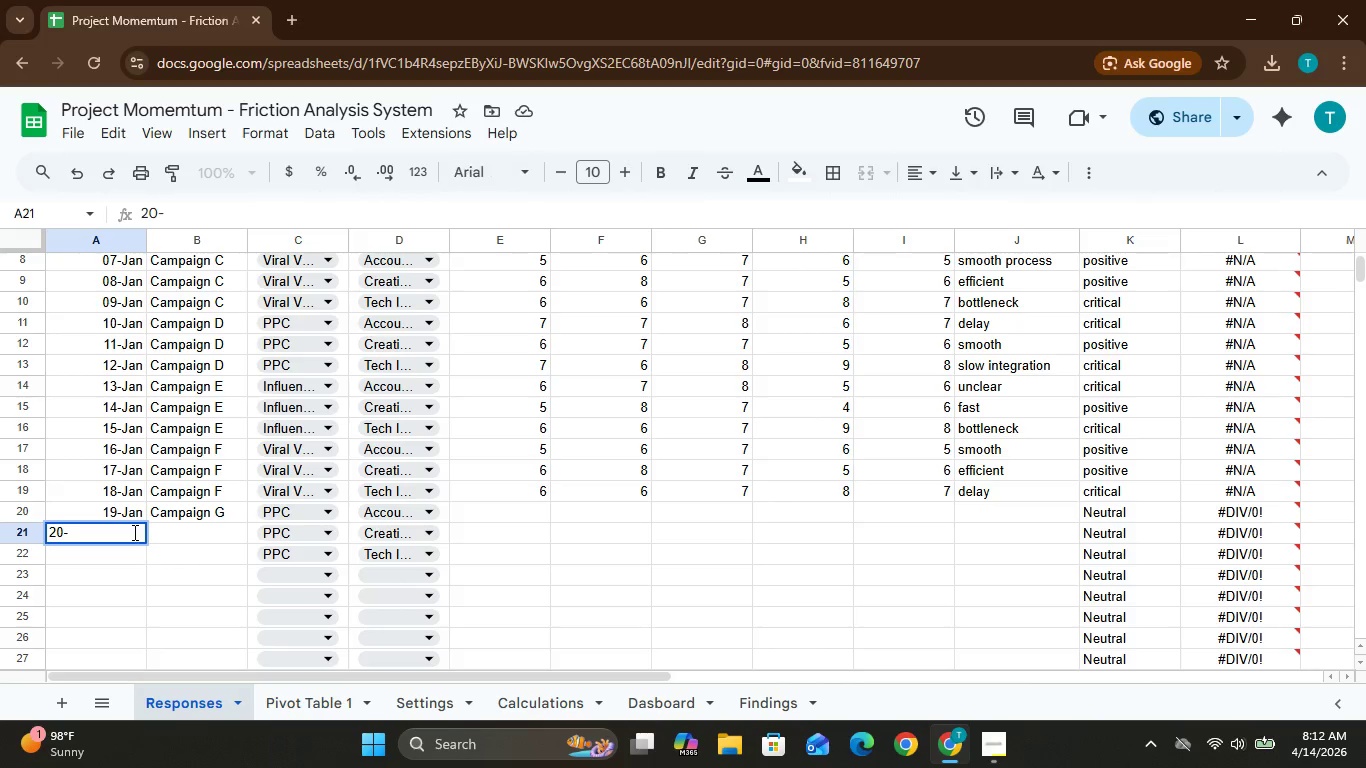 
key(Shift+J)
 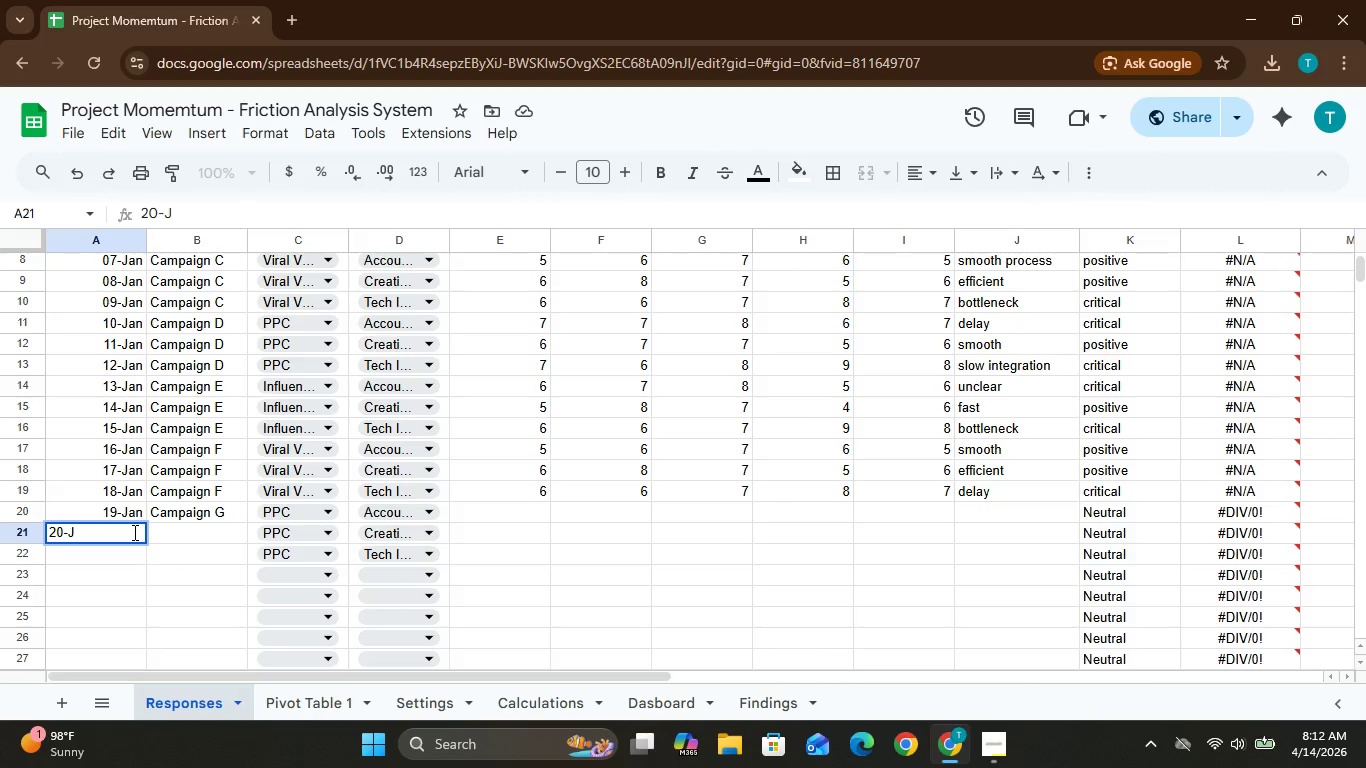 
hold_key(key=A, duration=0.95)
 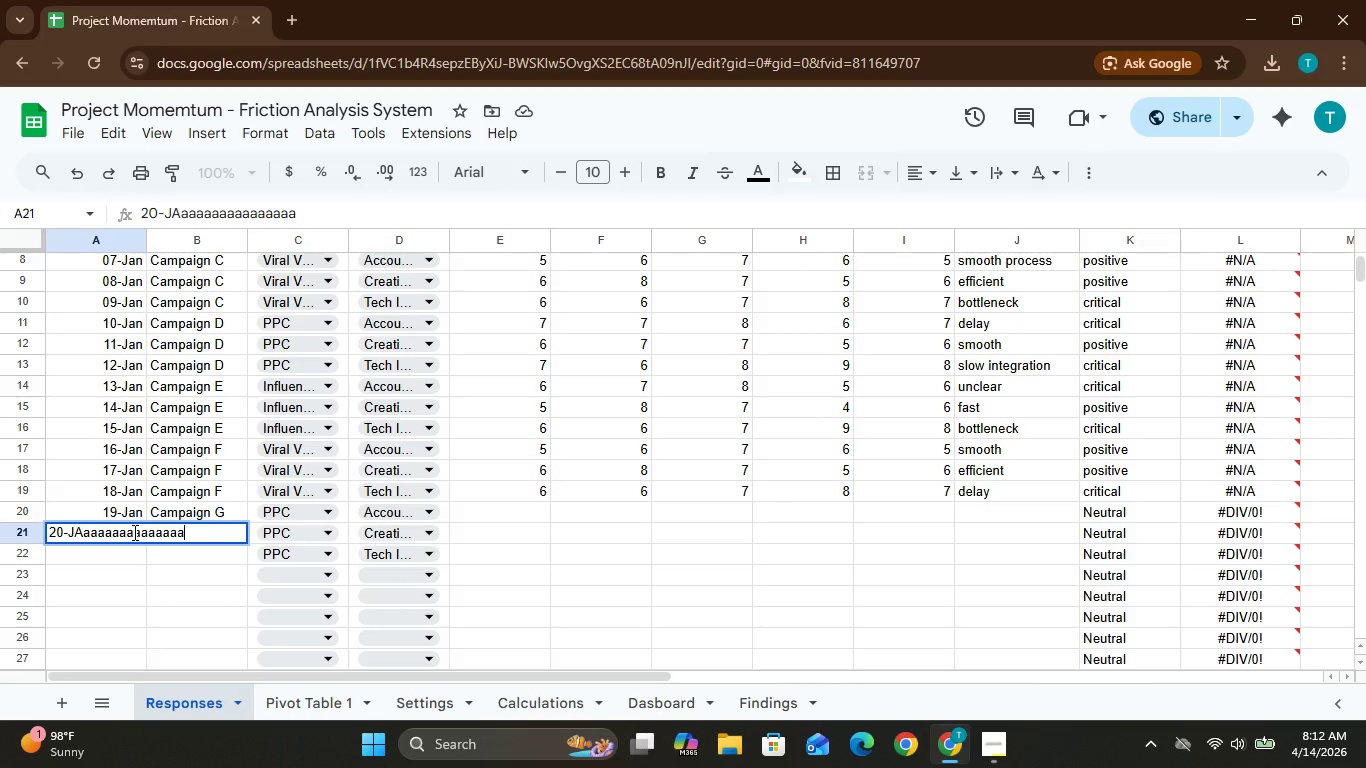 
hold_key(key=Backspace, duration=0.8)
 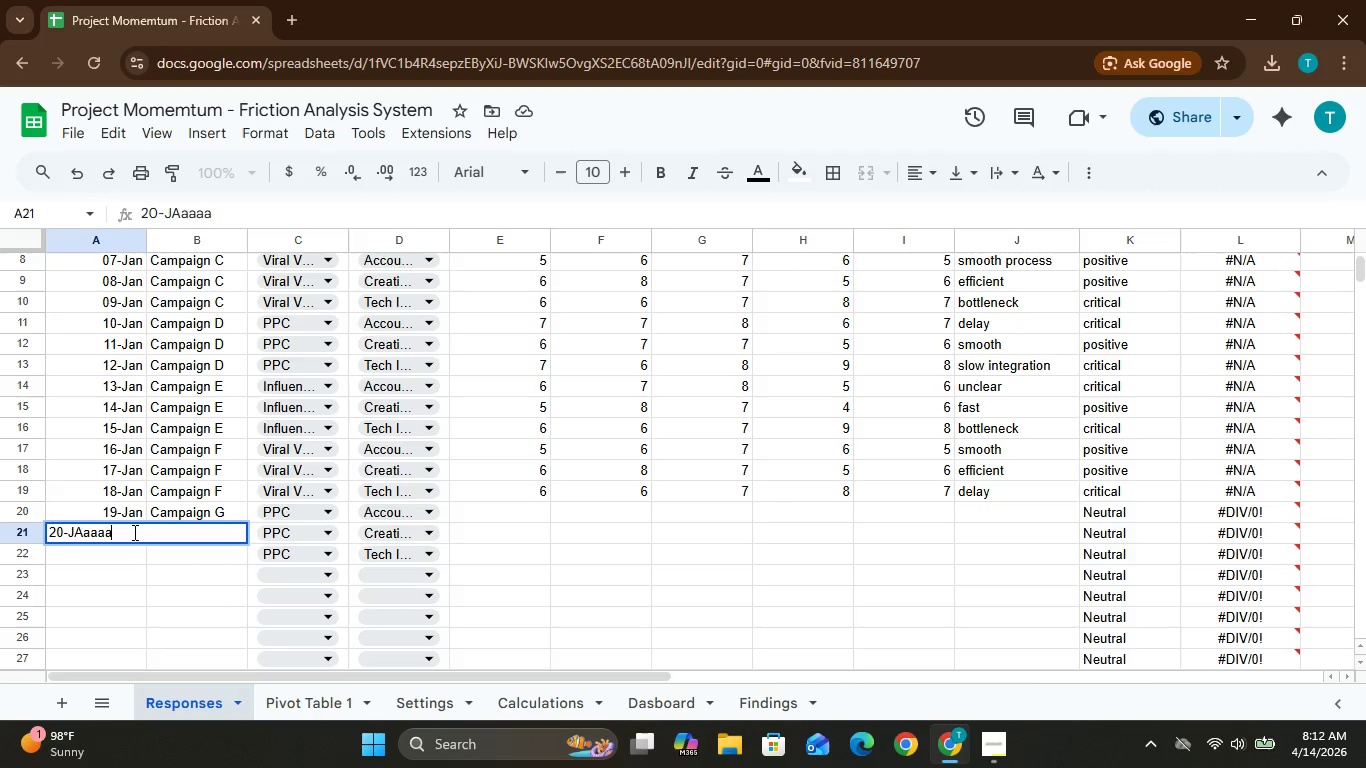 
hold_key(key=Backspace, duration=0.48)
 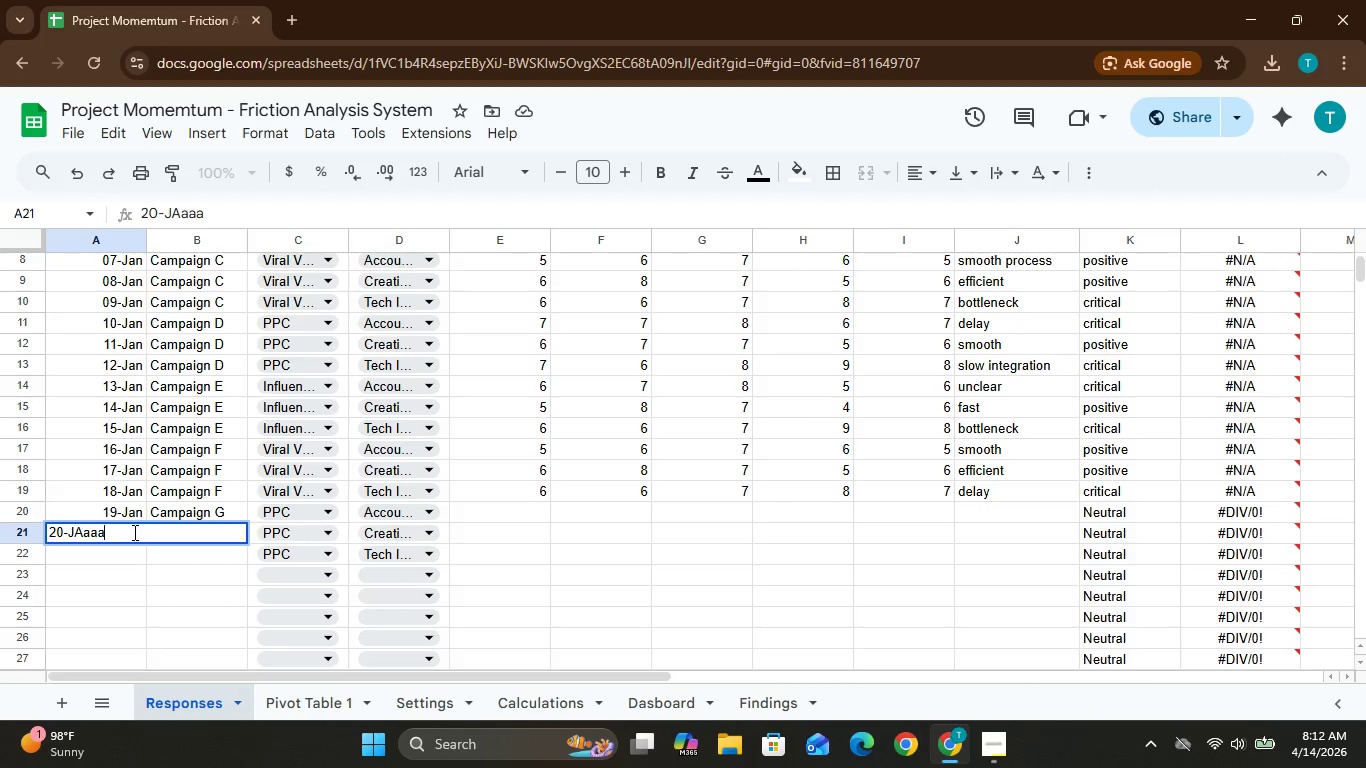 
hold_key(key=Backspace, duration=0.56)
 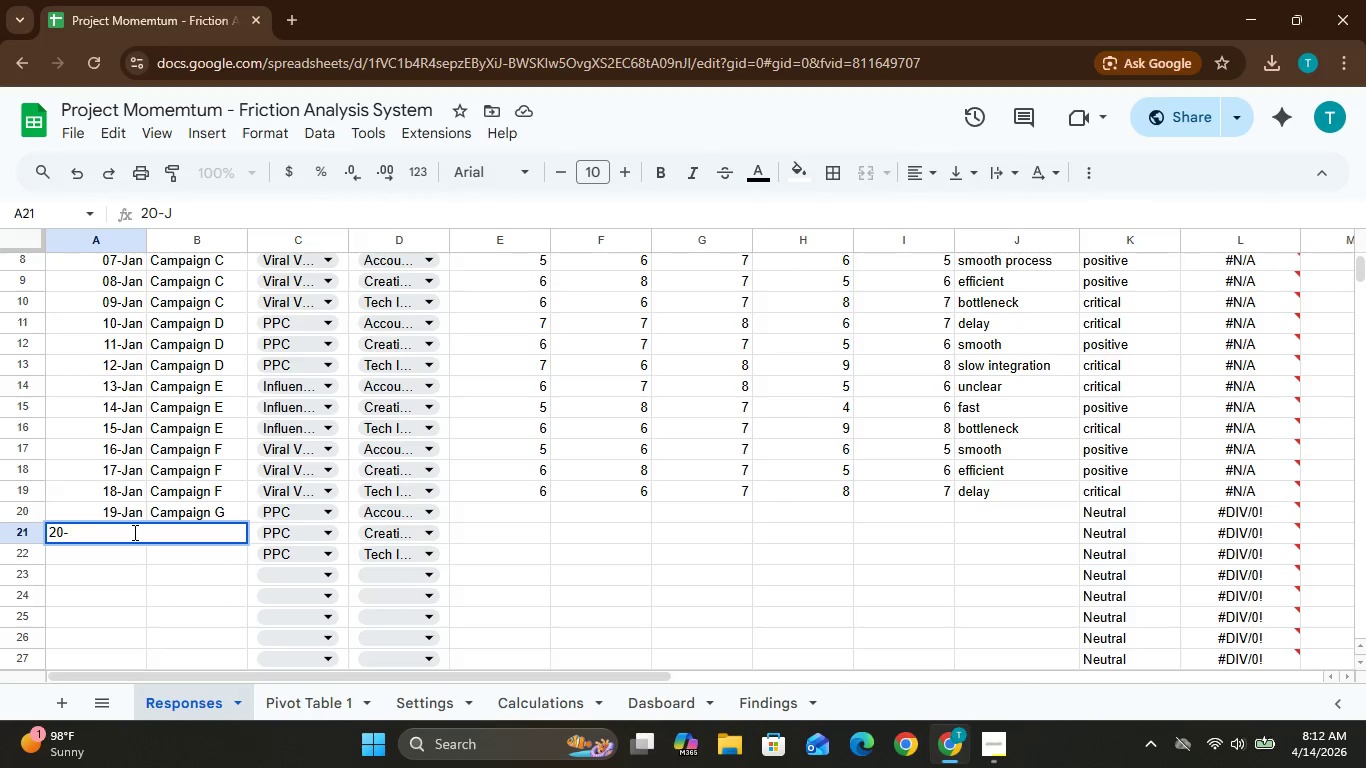 
key(Backspace)
type(Jan)
 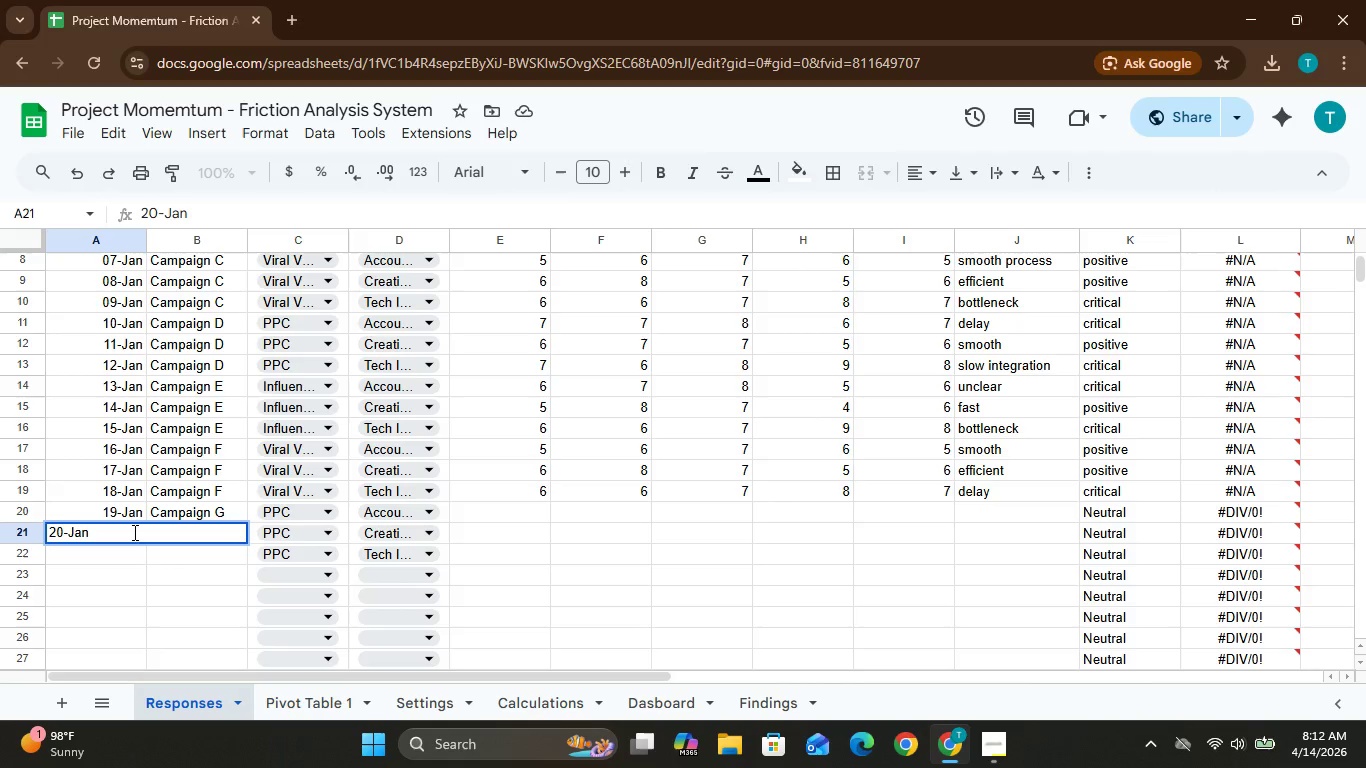 
left_click([169, 541])
 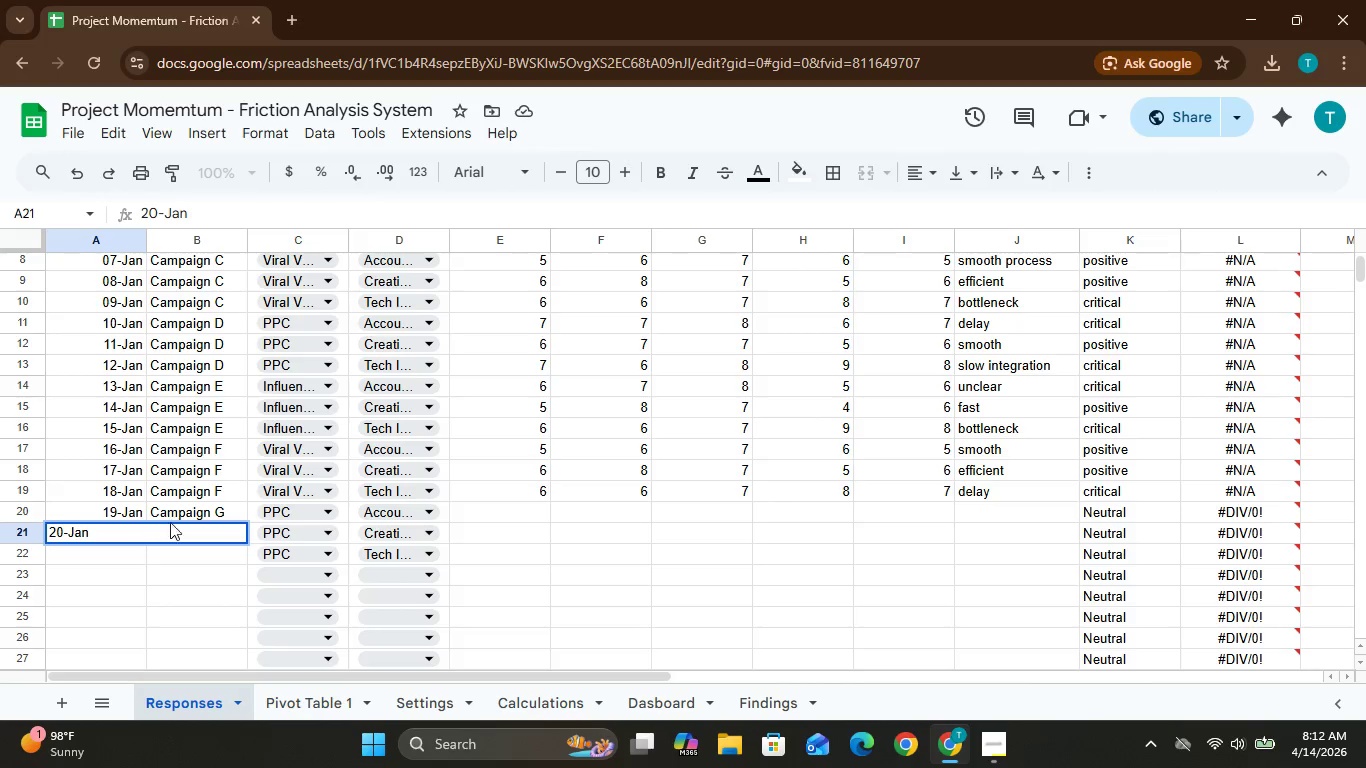 
left_click([172, 525])
 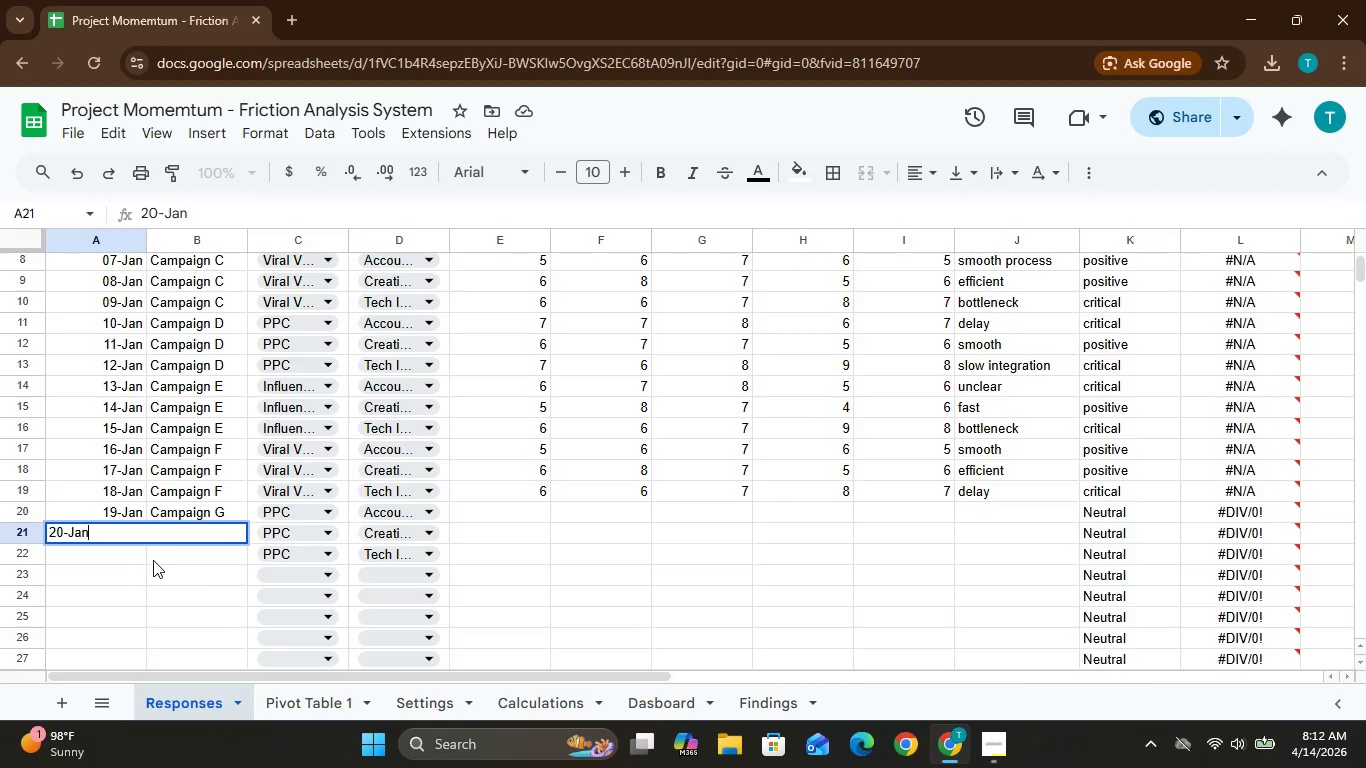 
left_click([155, 560])
 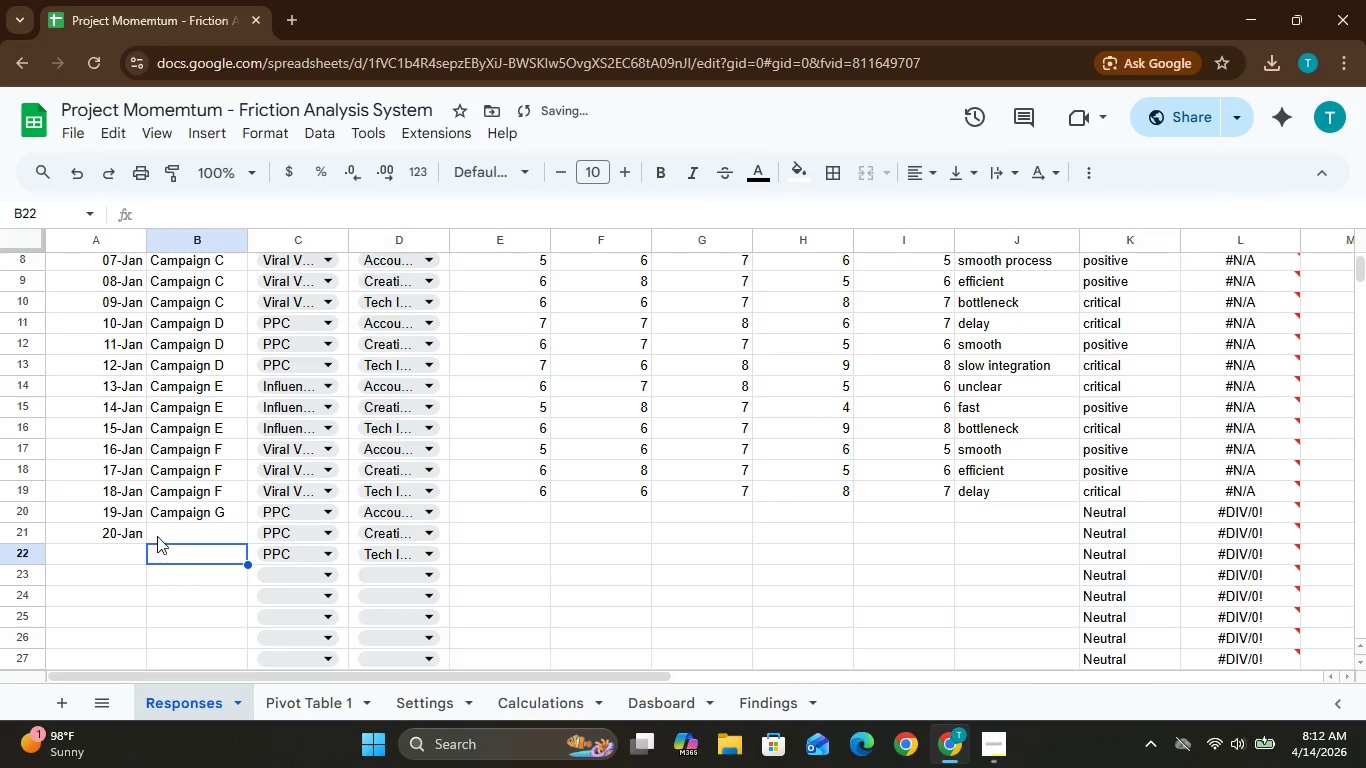 
left_click([157, 537])
 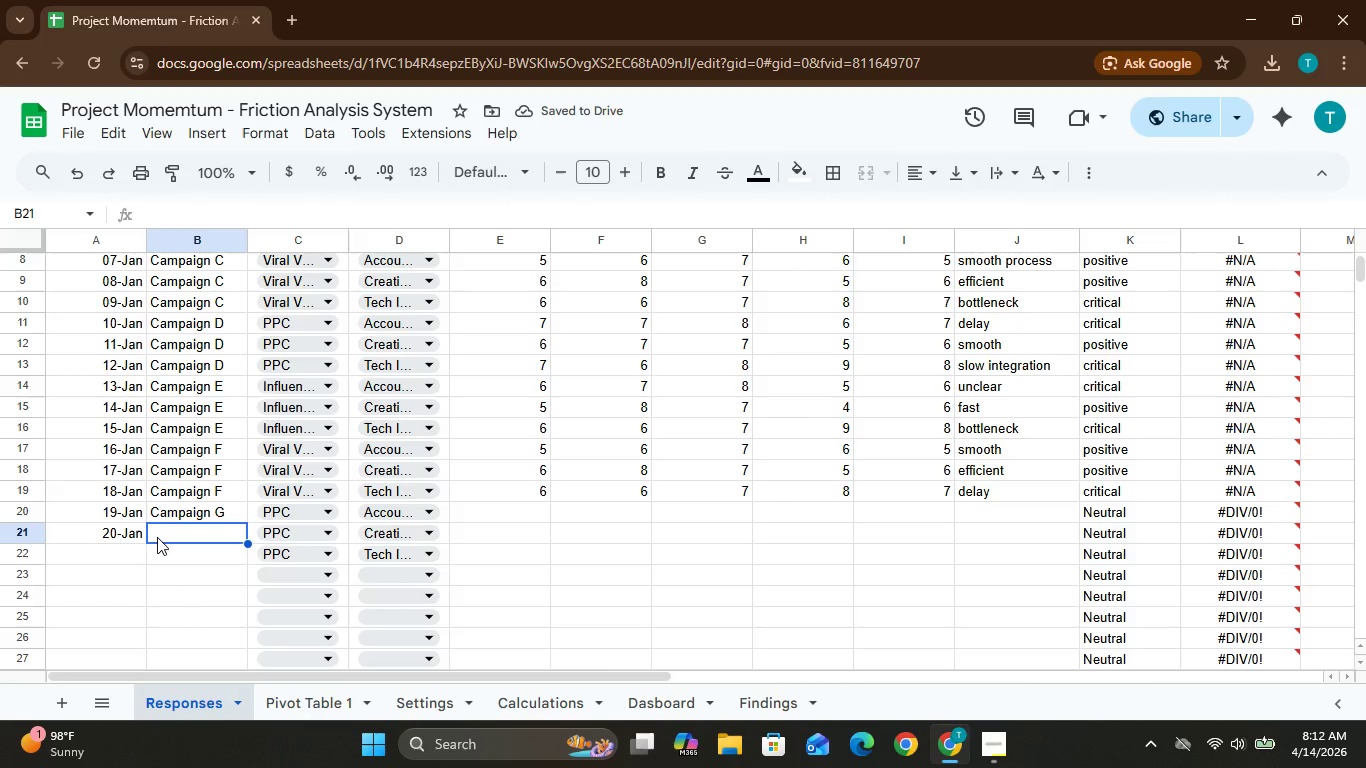 
type(Campaign)
 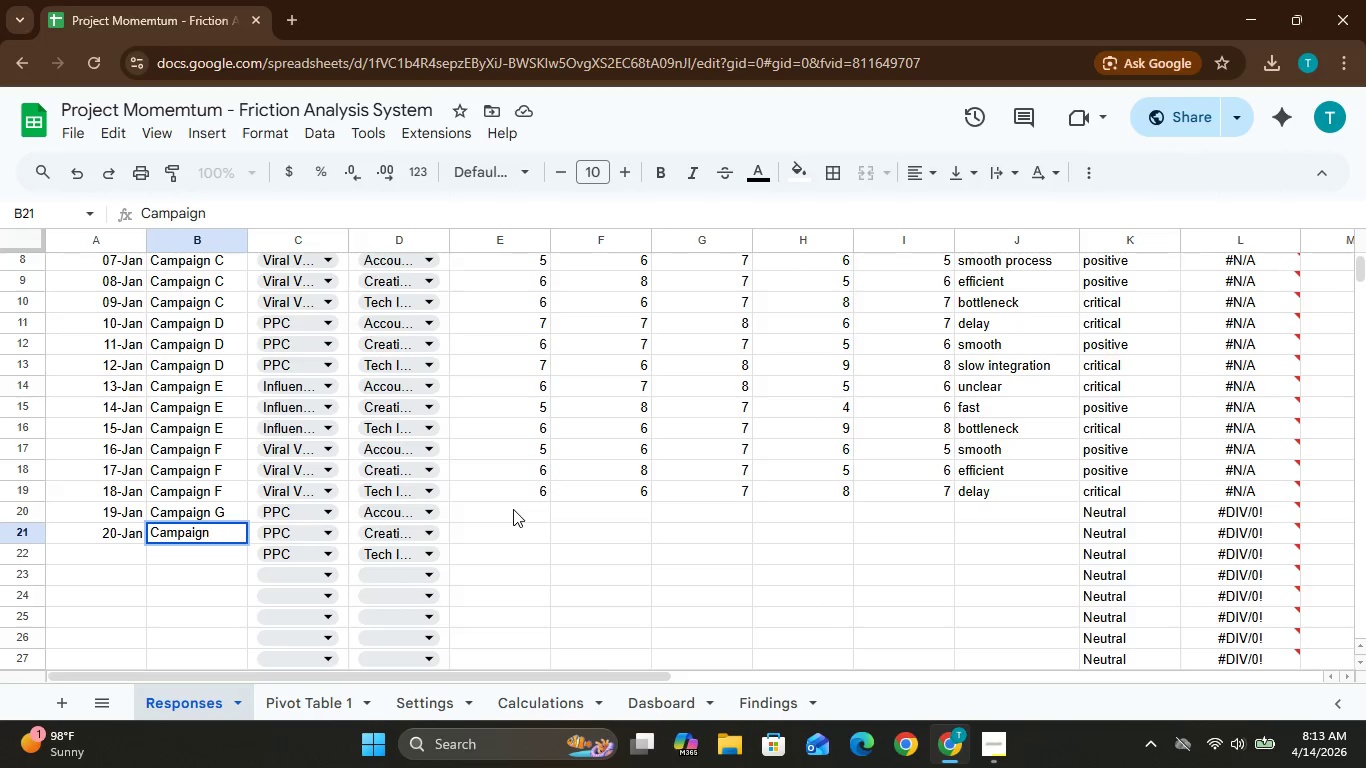 
wait(20.26)
 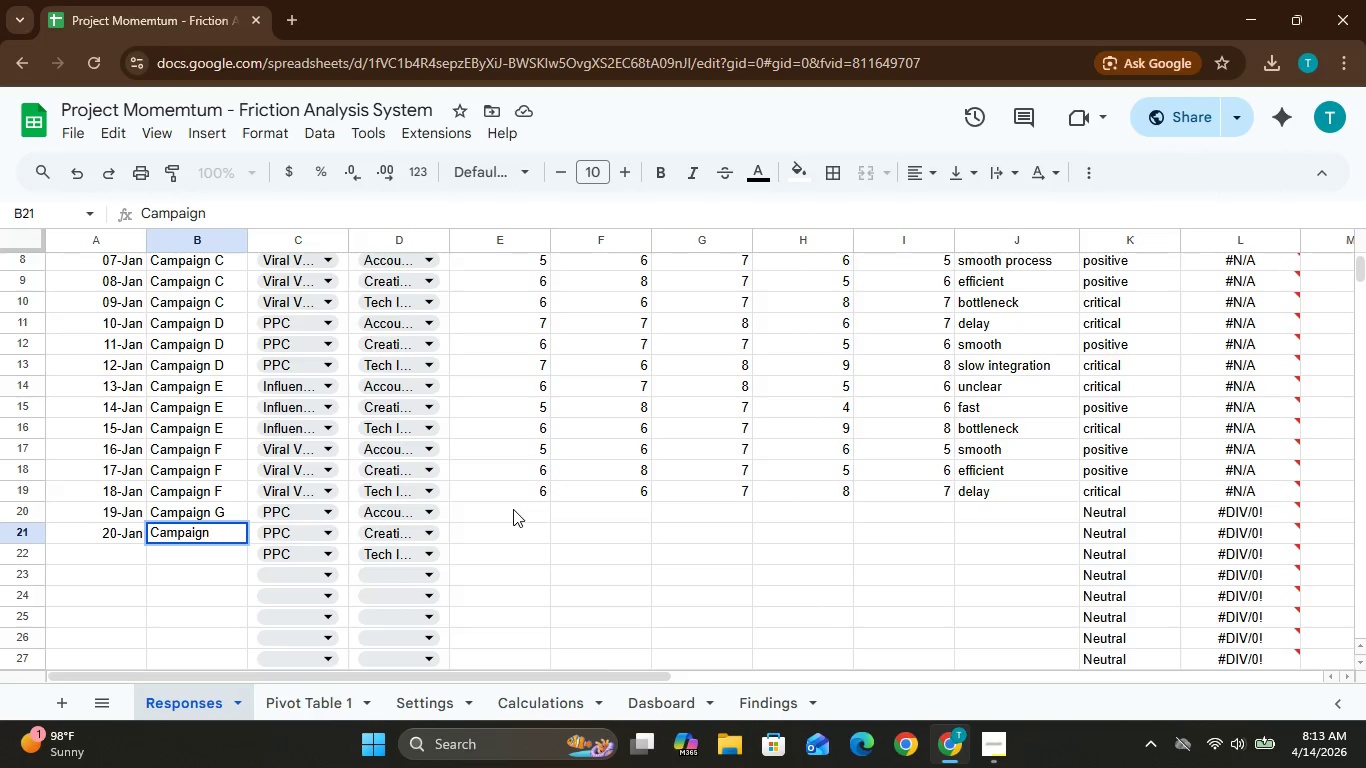 
double_click([500, 508])
 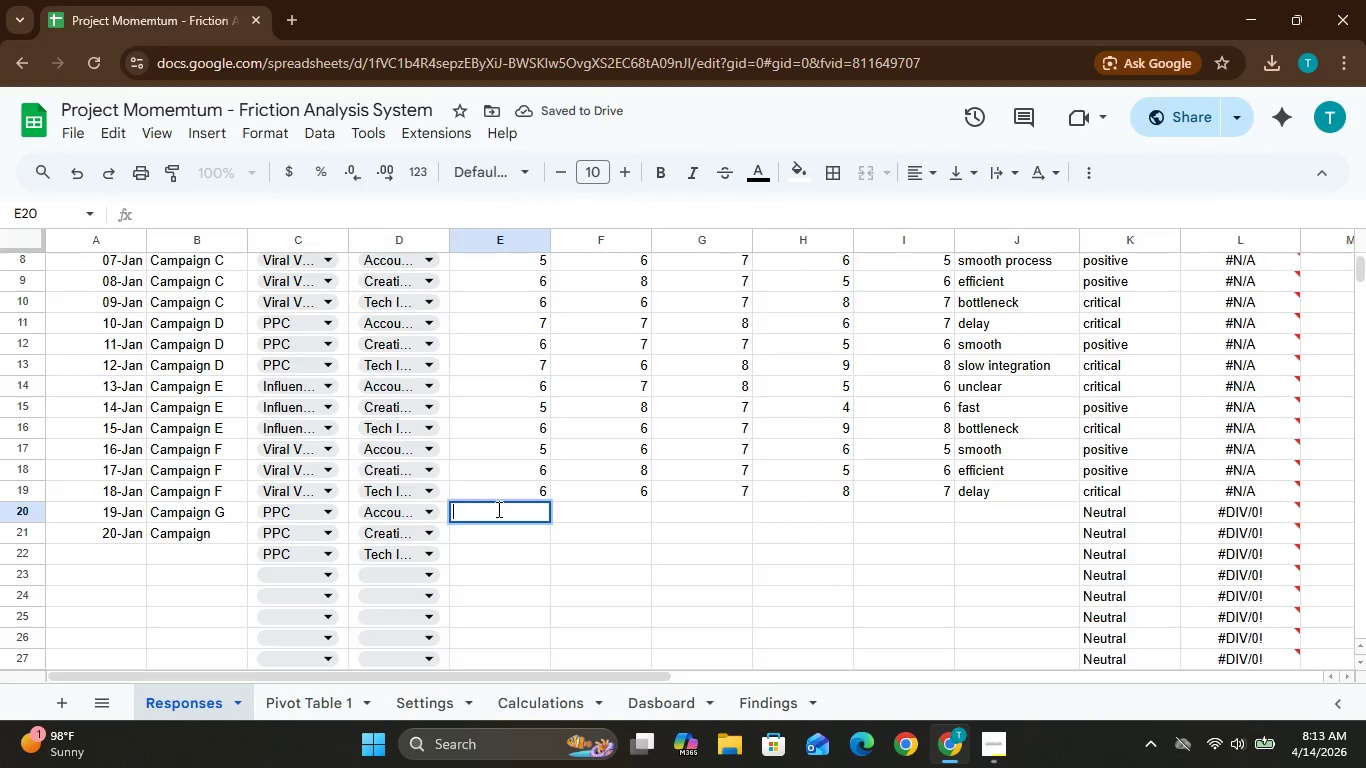 
wait(5.86)
 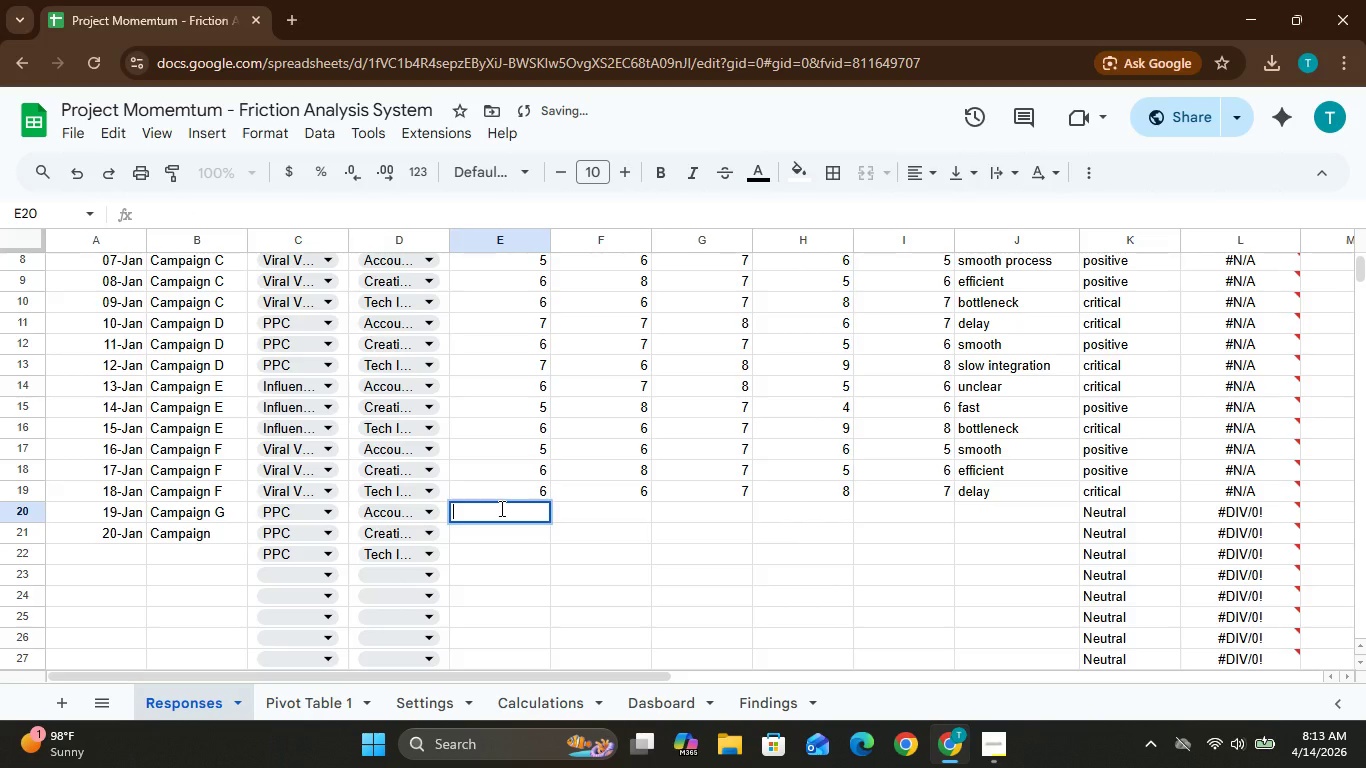 
key(7)
 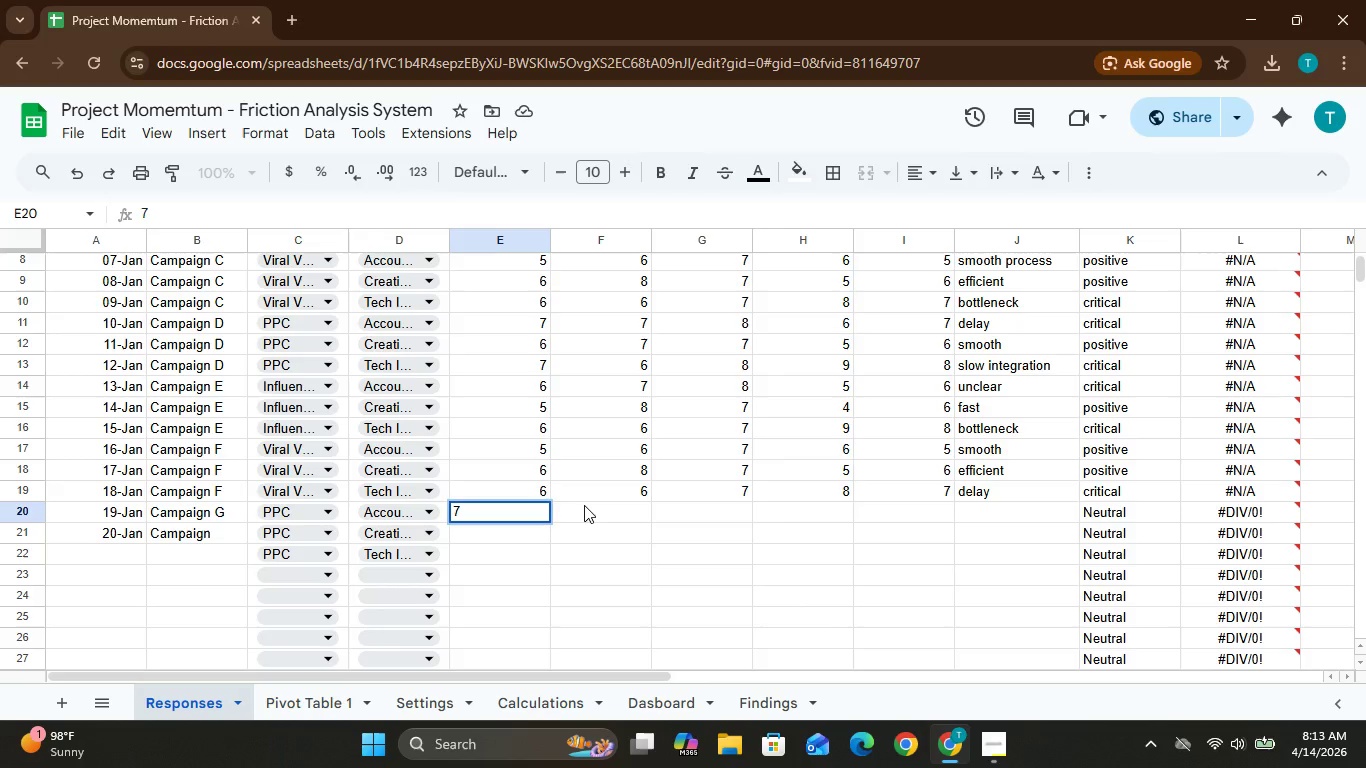 
left_click([587, 505])
 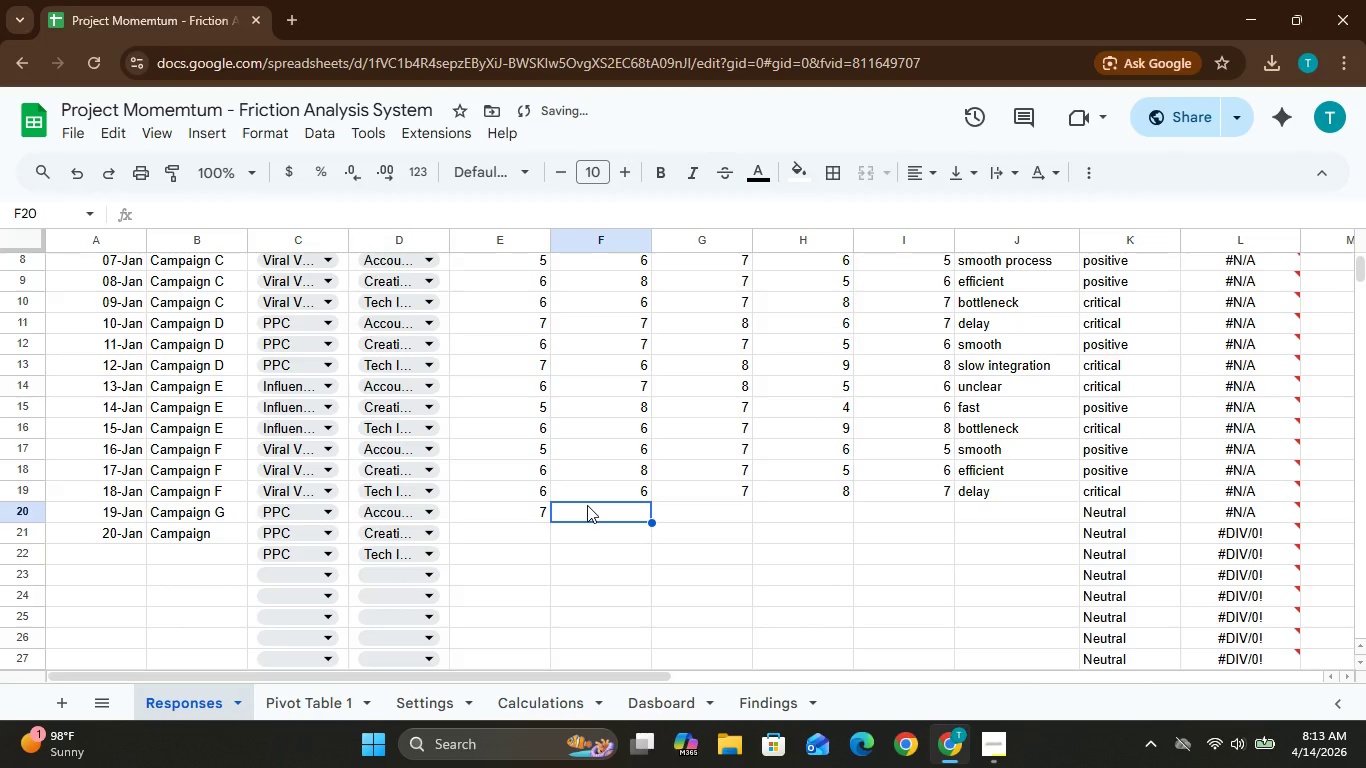 
key(7)
 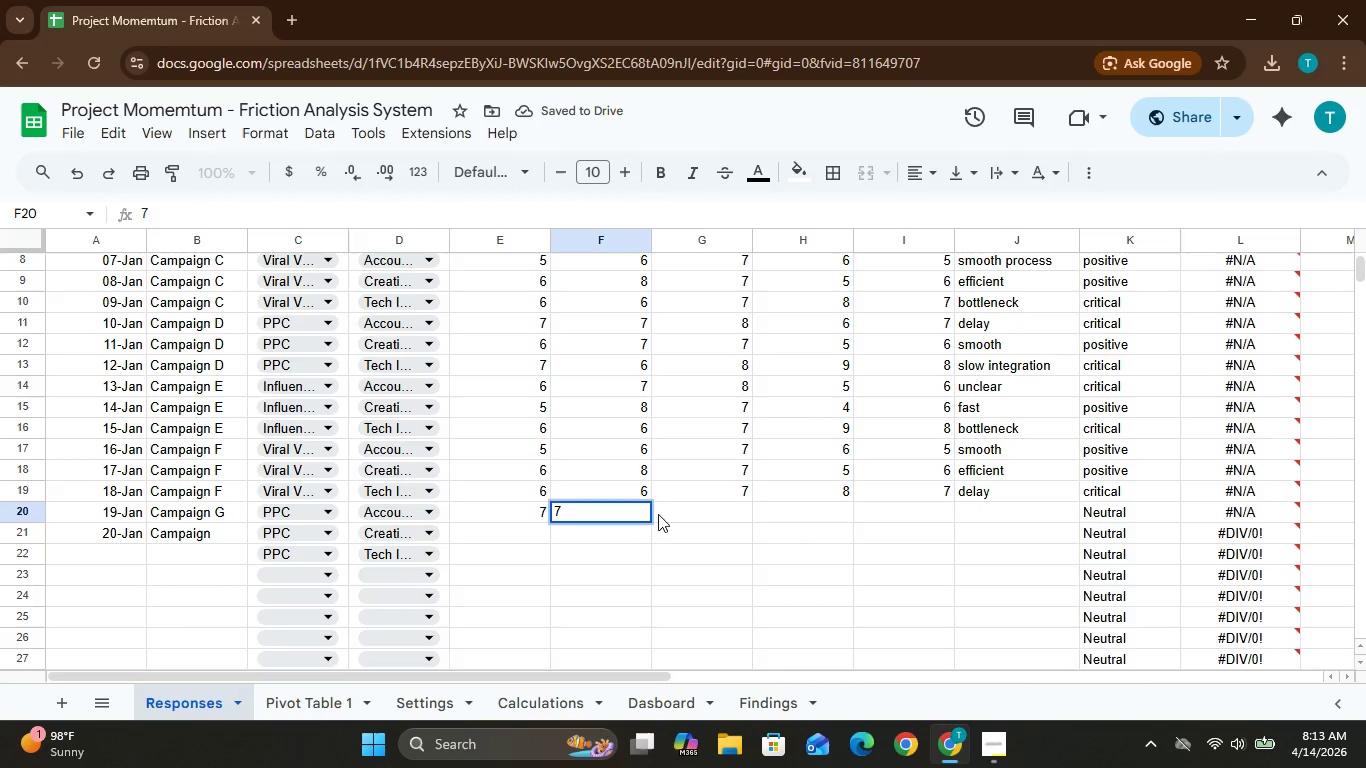 
left_click([670, 503])
 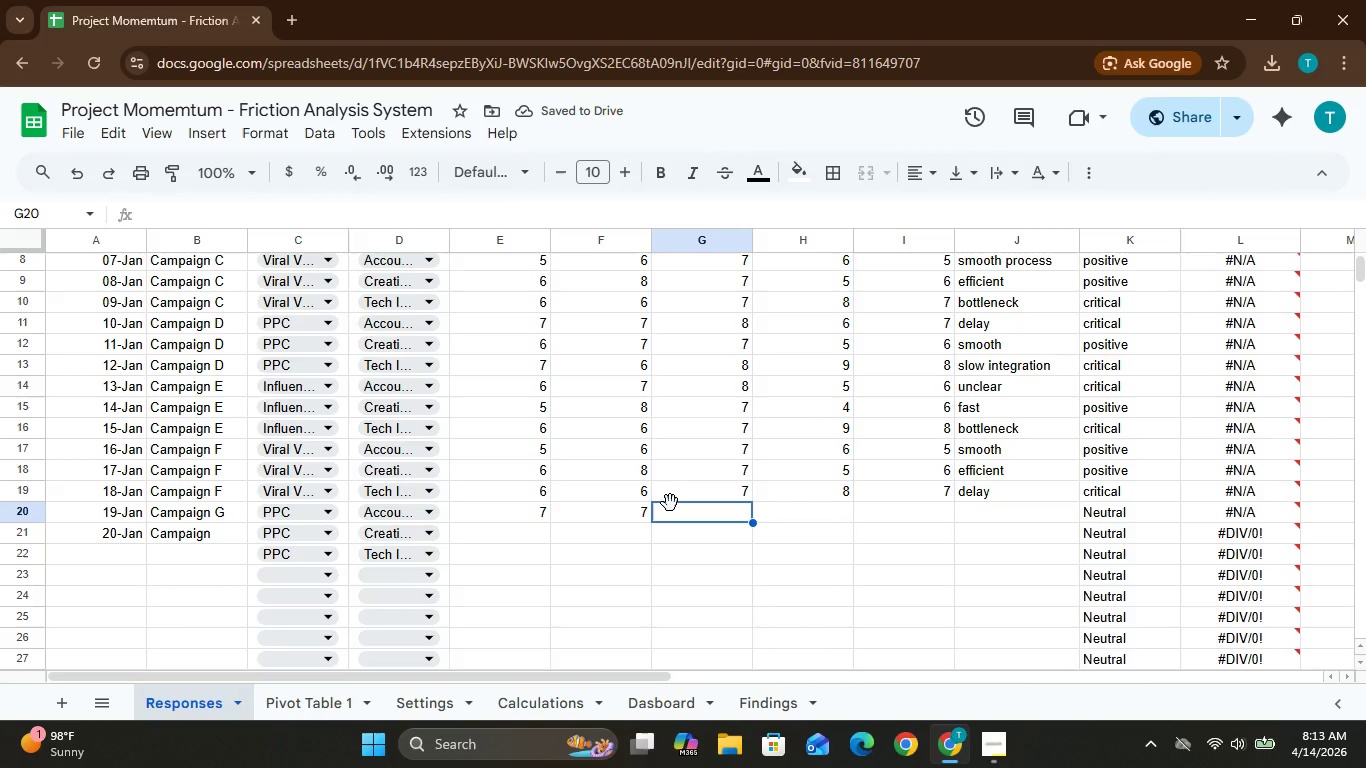 
key(8)
 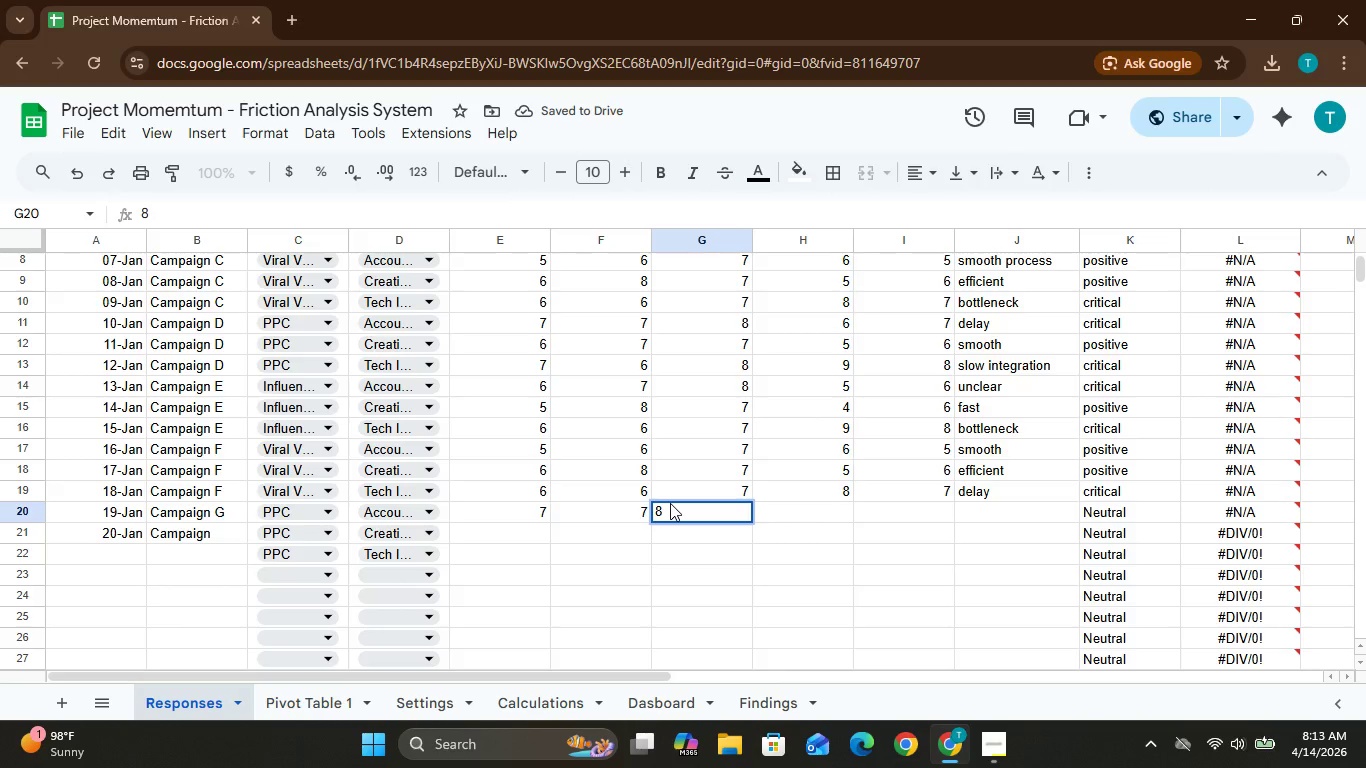 
key(ArrowRight)
 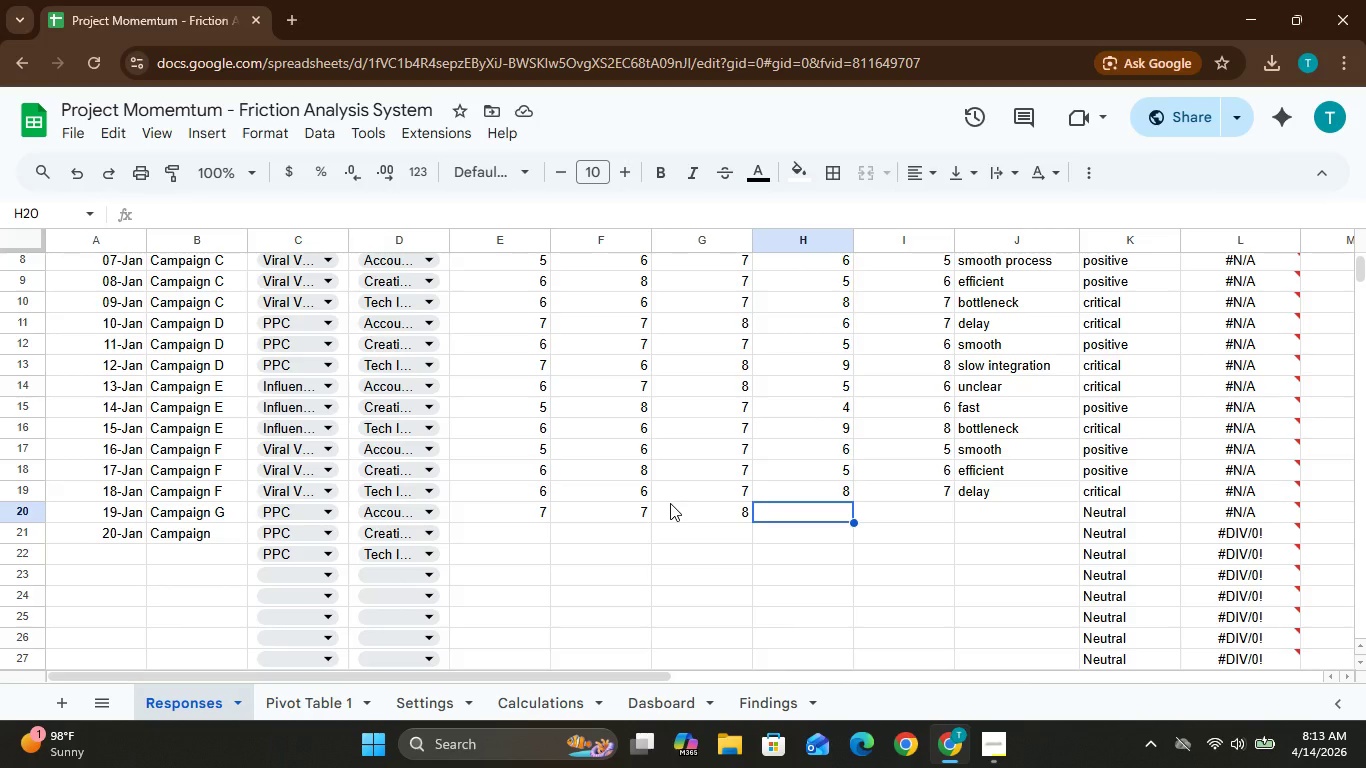 
wait(7.81)
 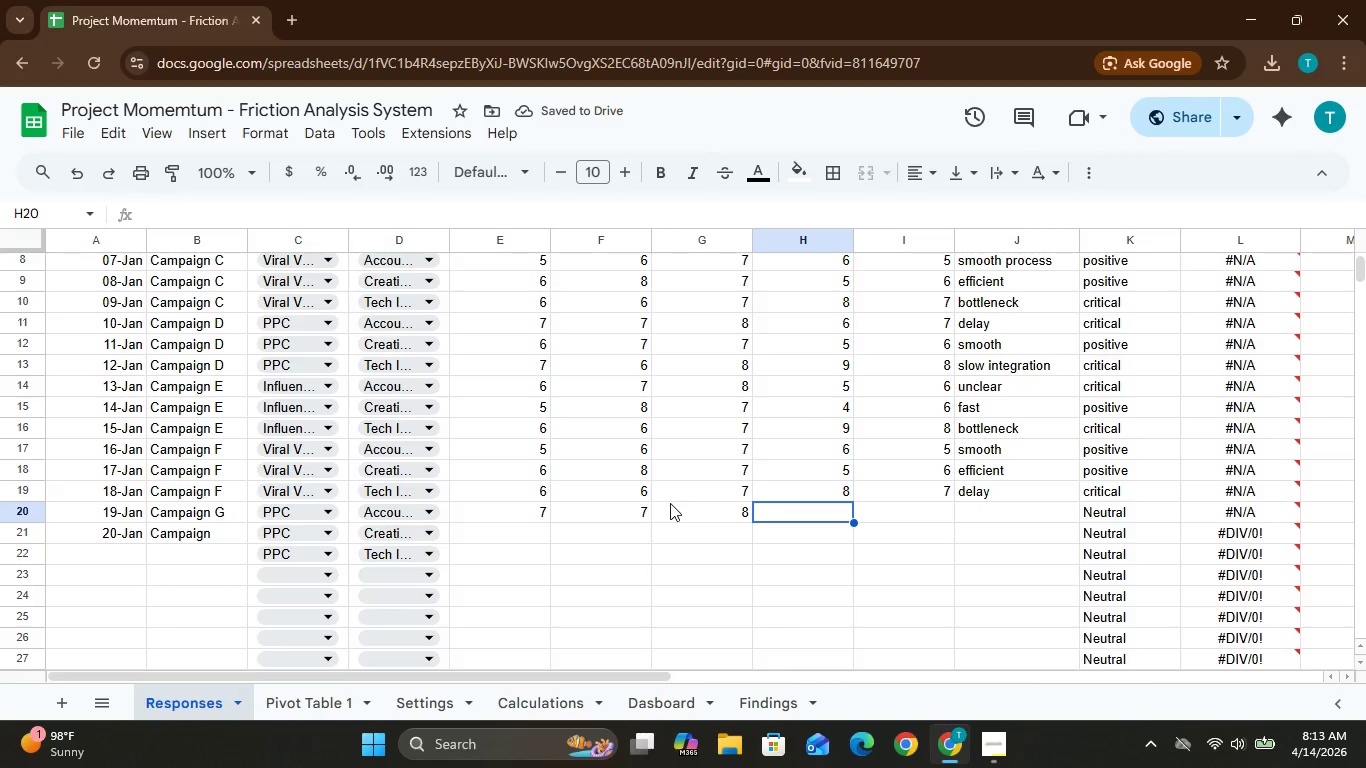 
key(6)
 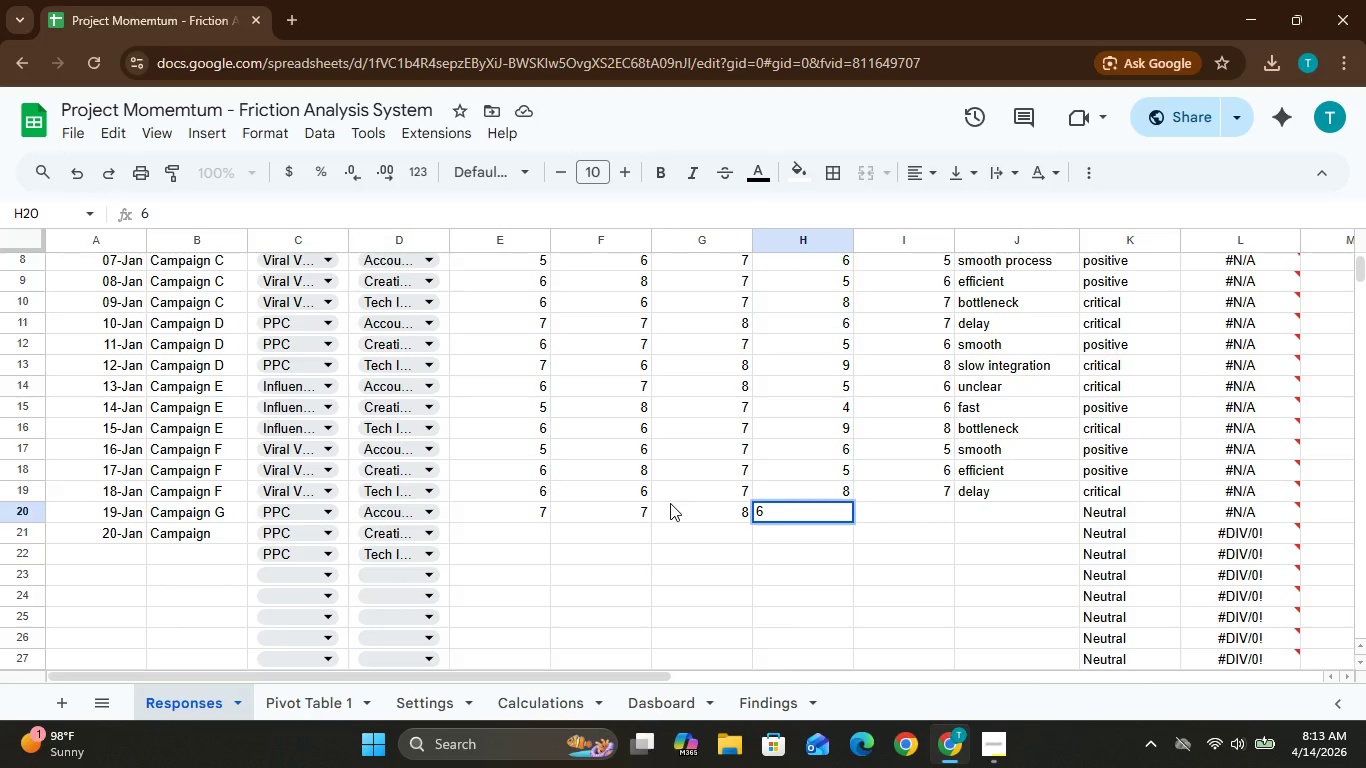 
key(ArrowRight)
 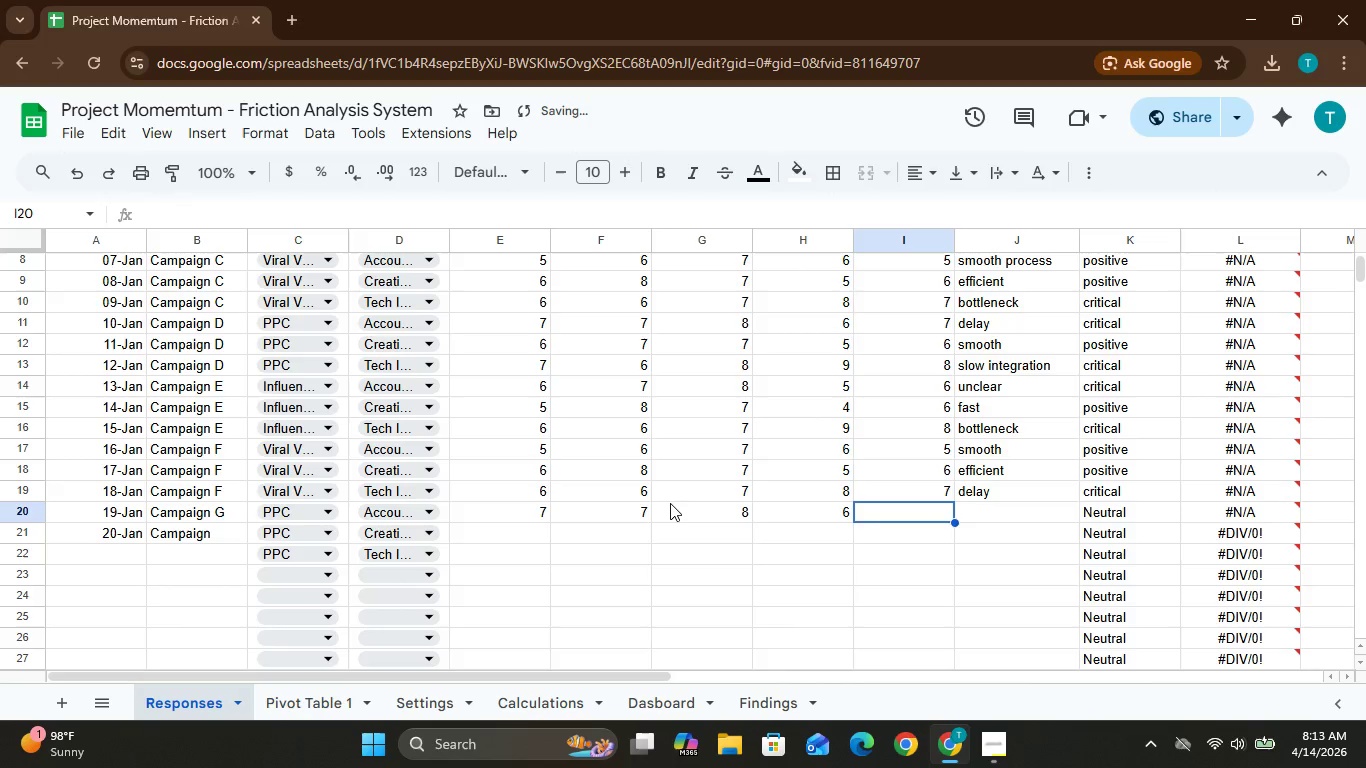 
key(7)
 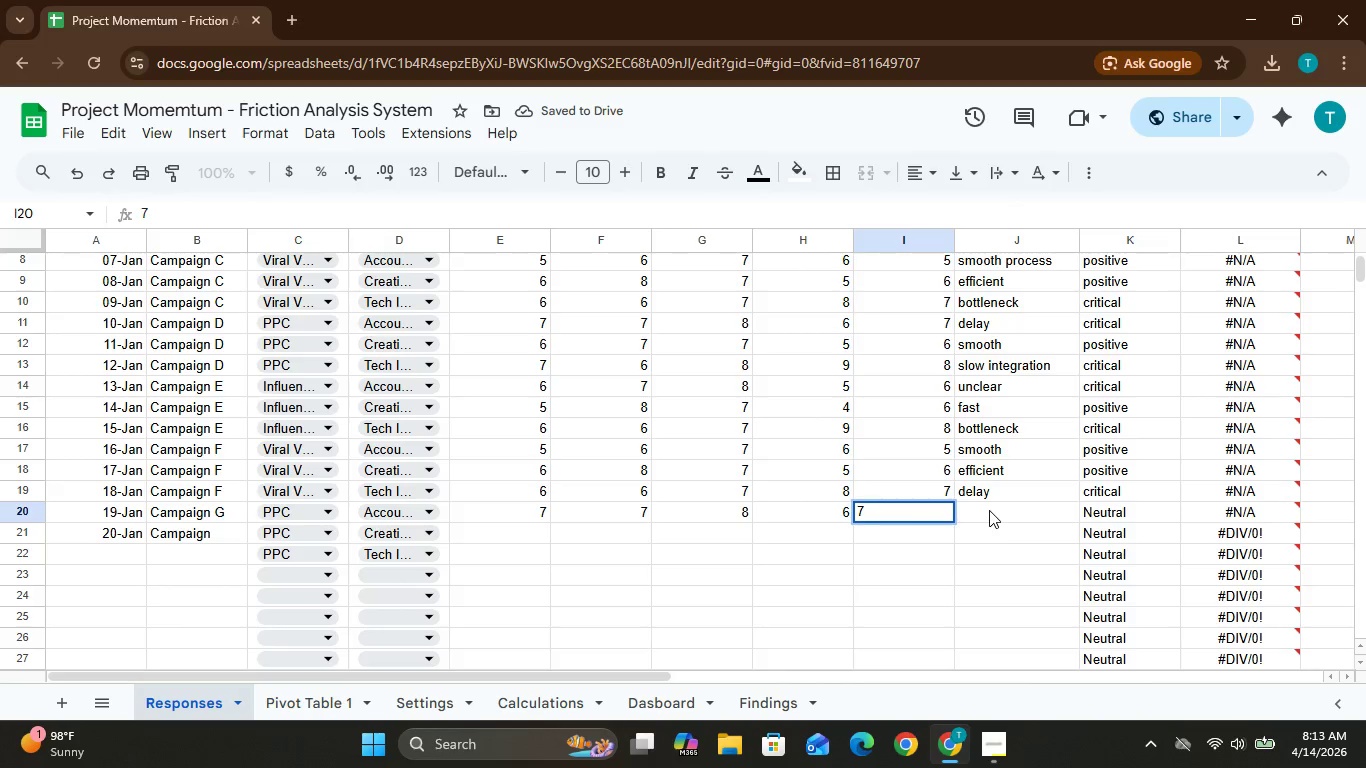 
left_click([989, 510])
 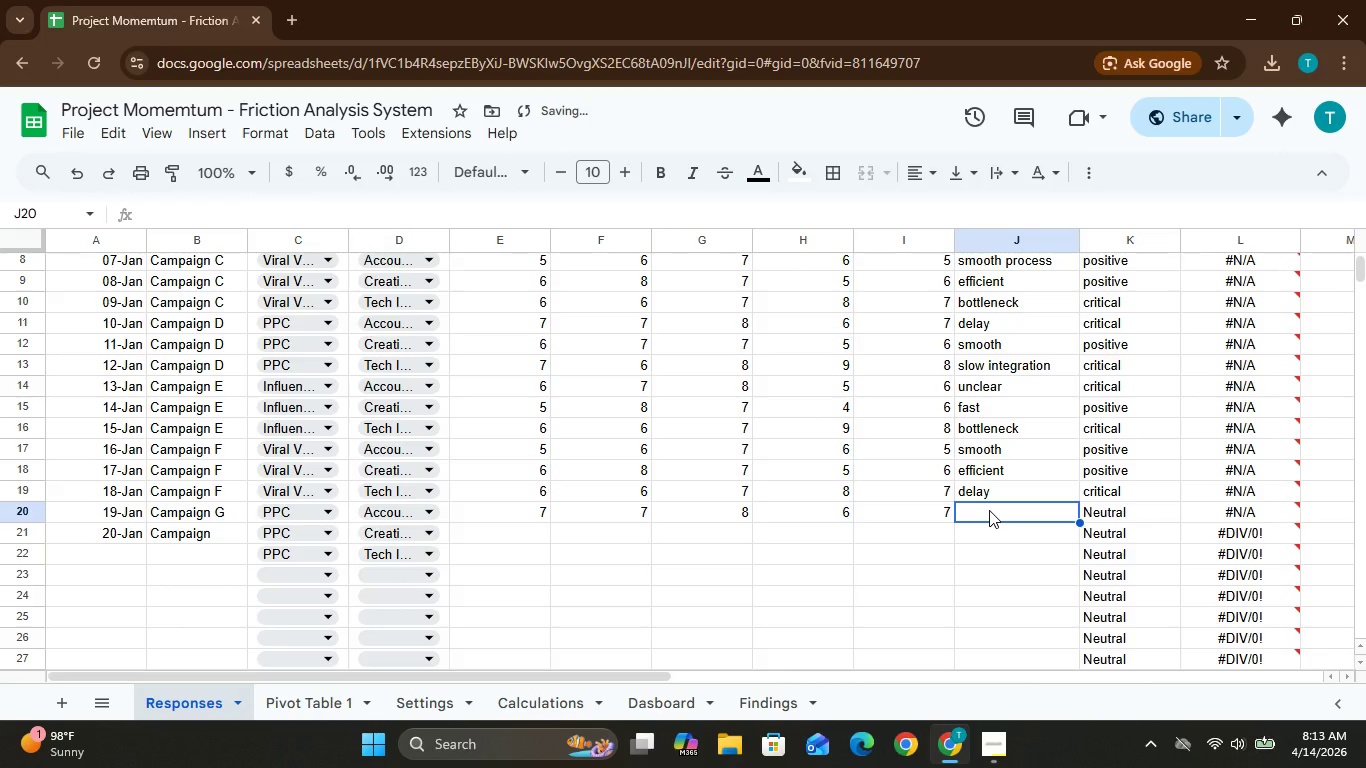 
type(unclear)
 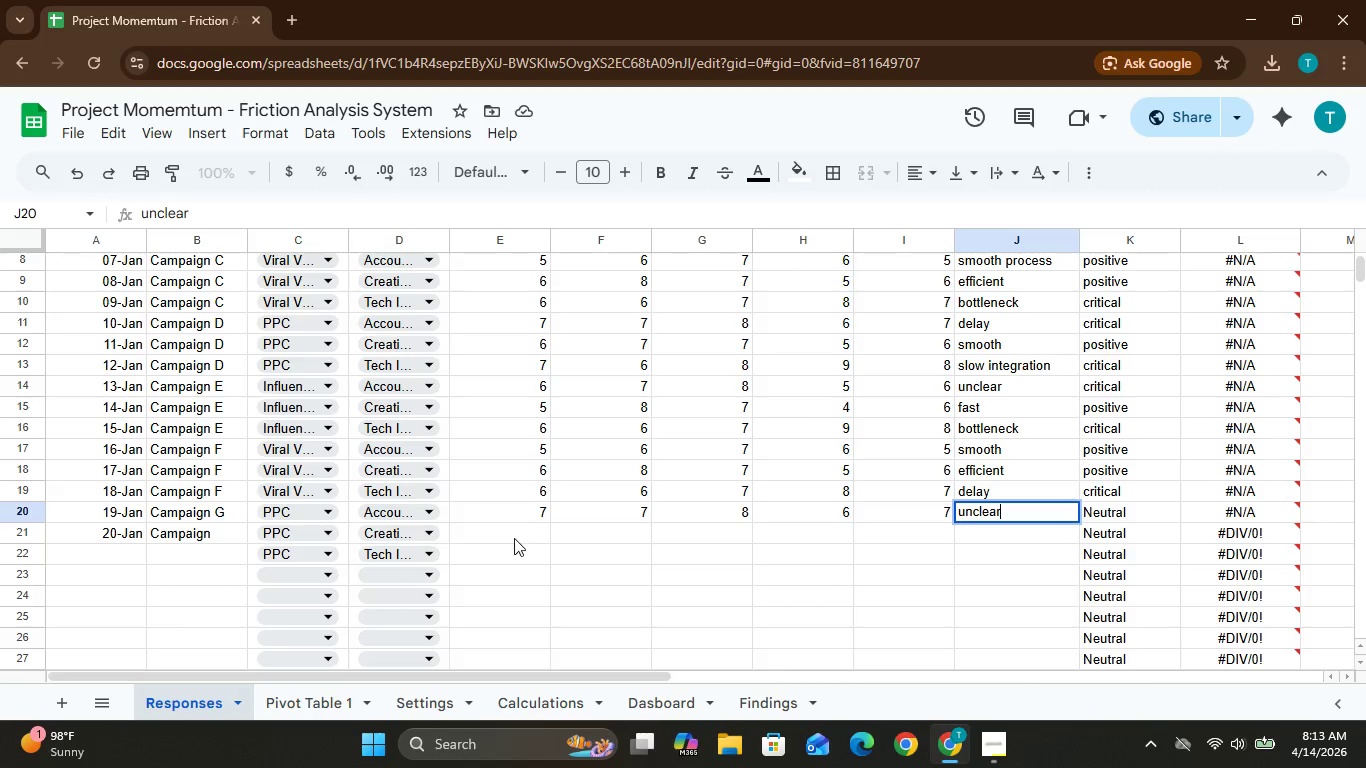 
left_click([511, 529])
 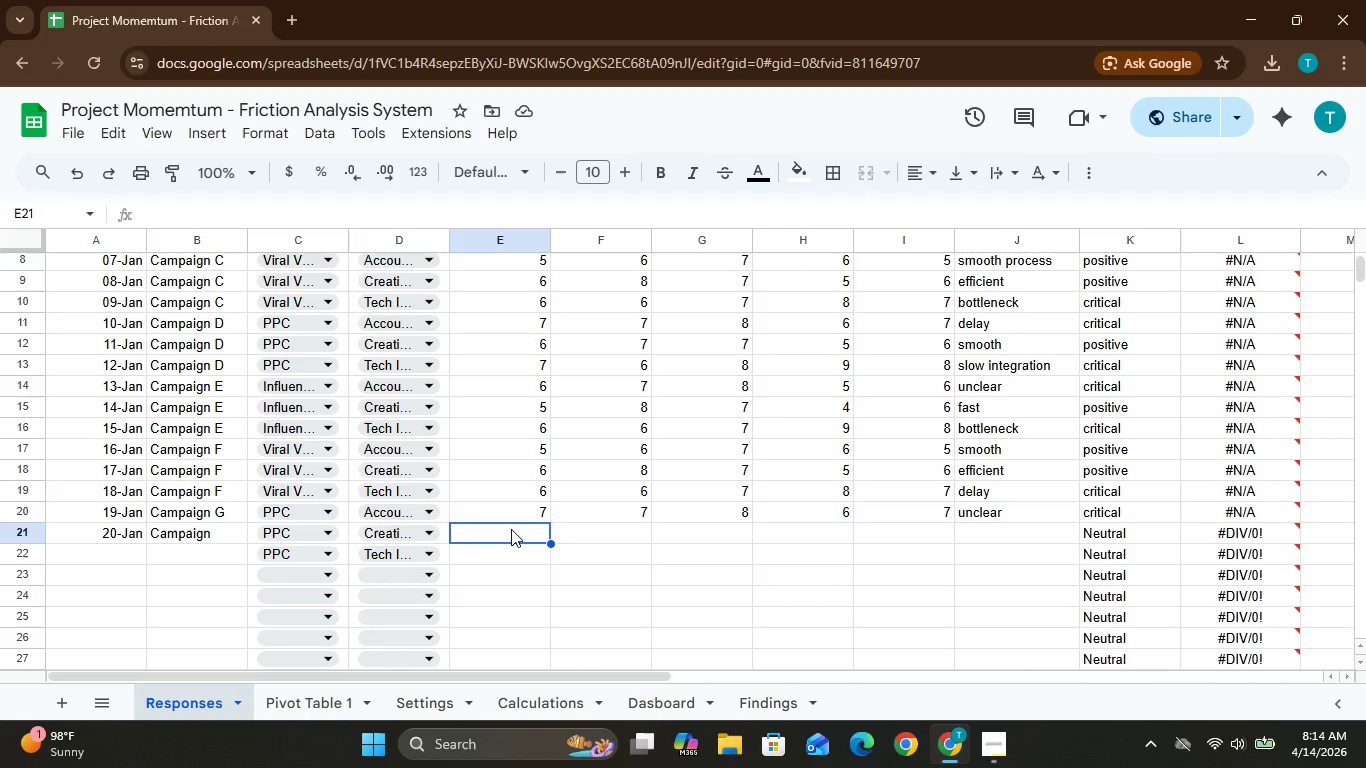 
wait(18.62)
 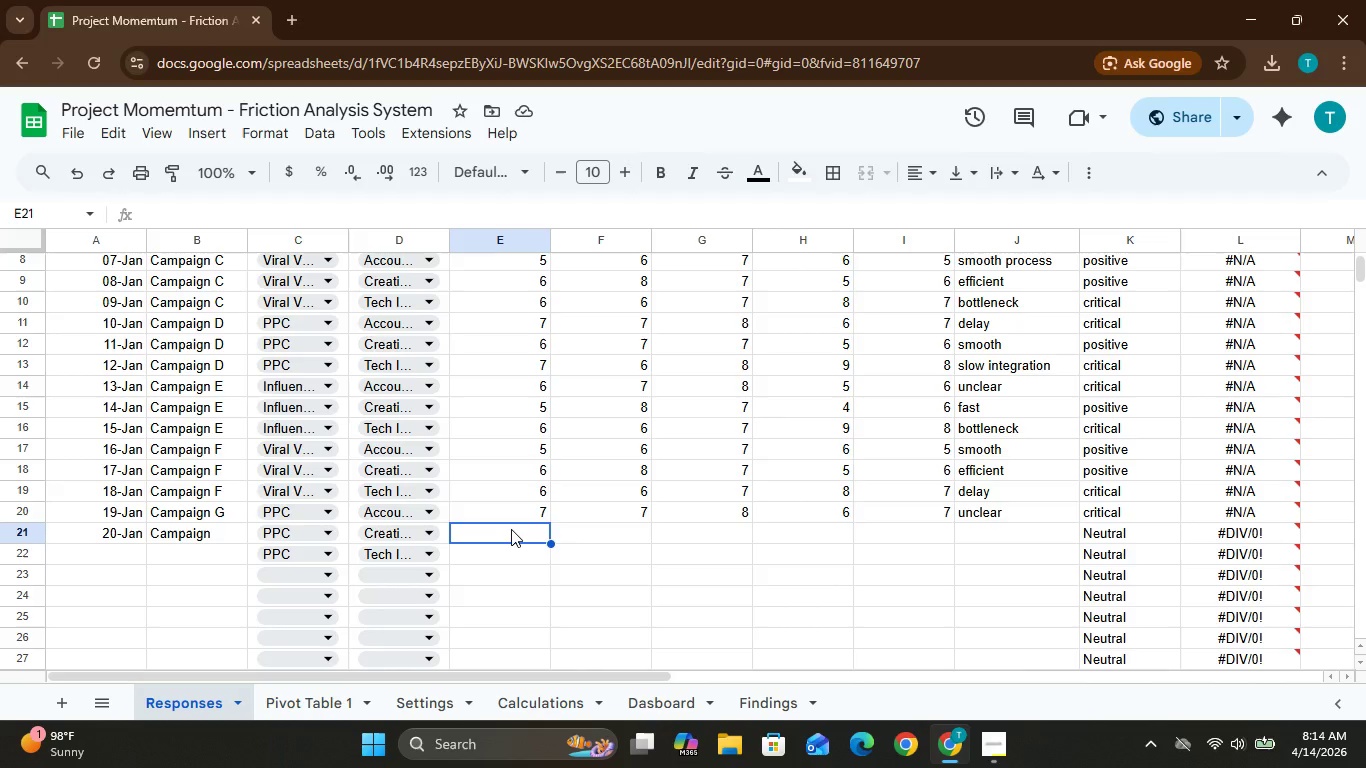 
key(6)
 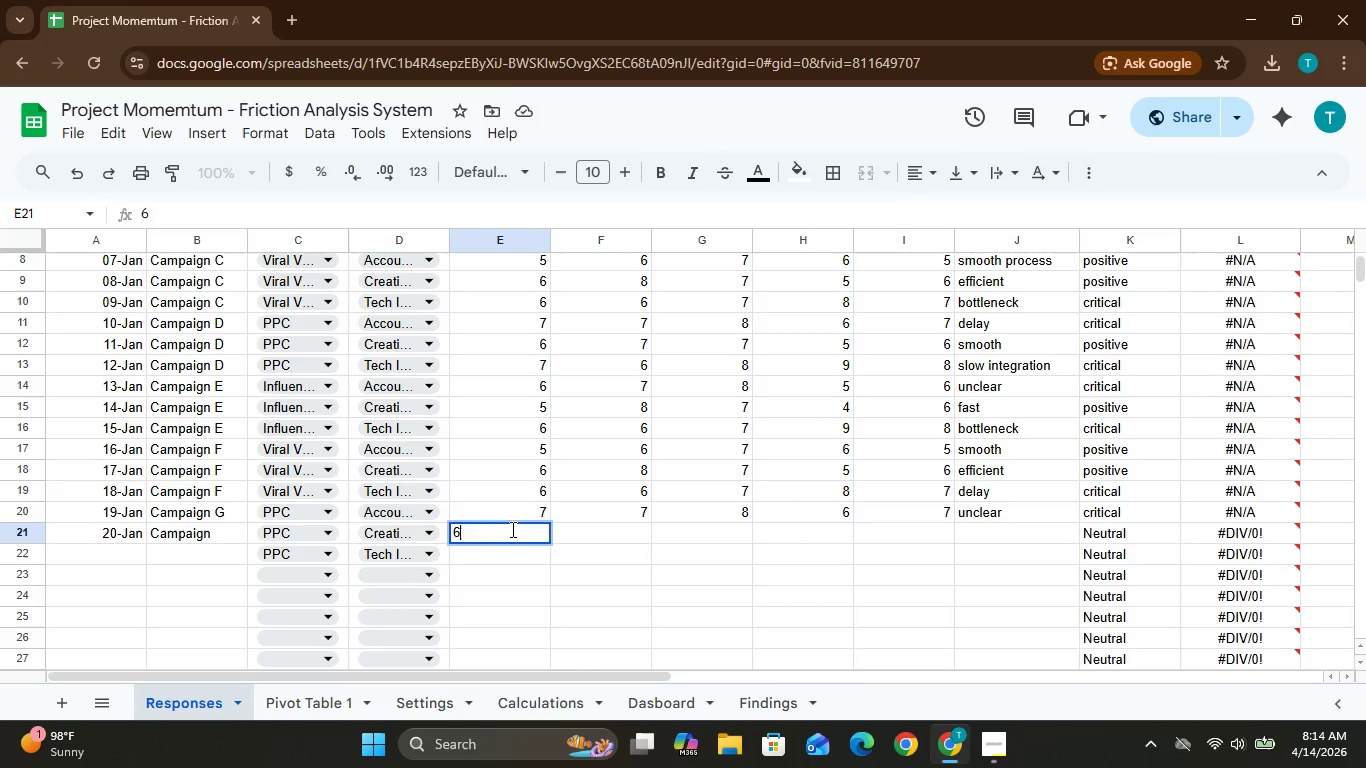 
key(ArrowRight)
 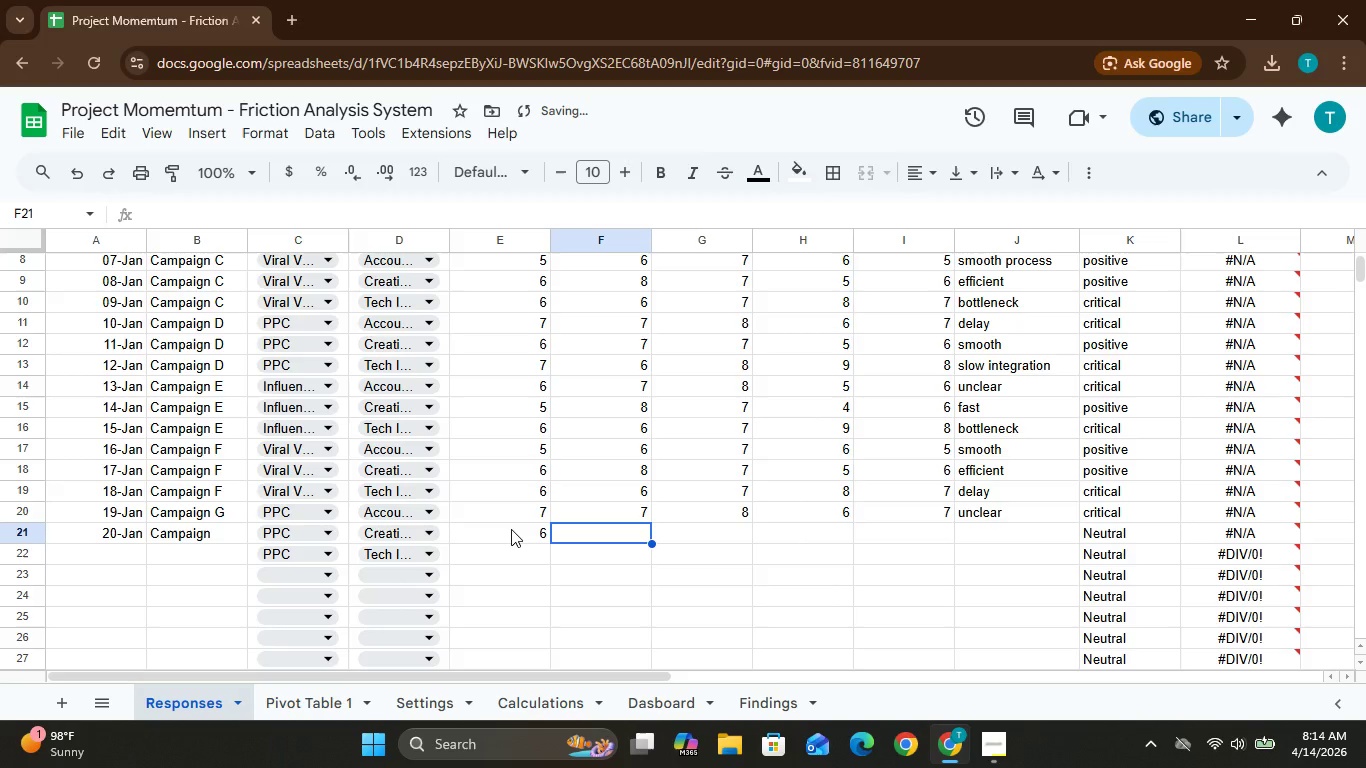 
type(79)
key(Backspace)
 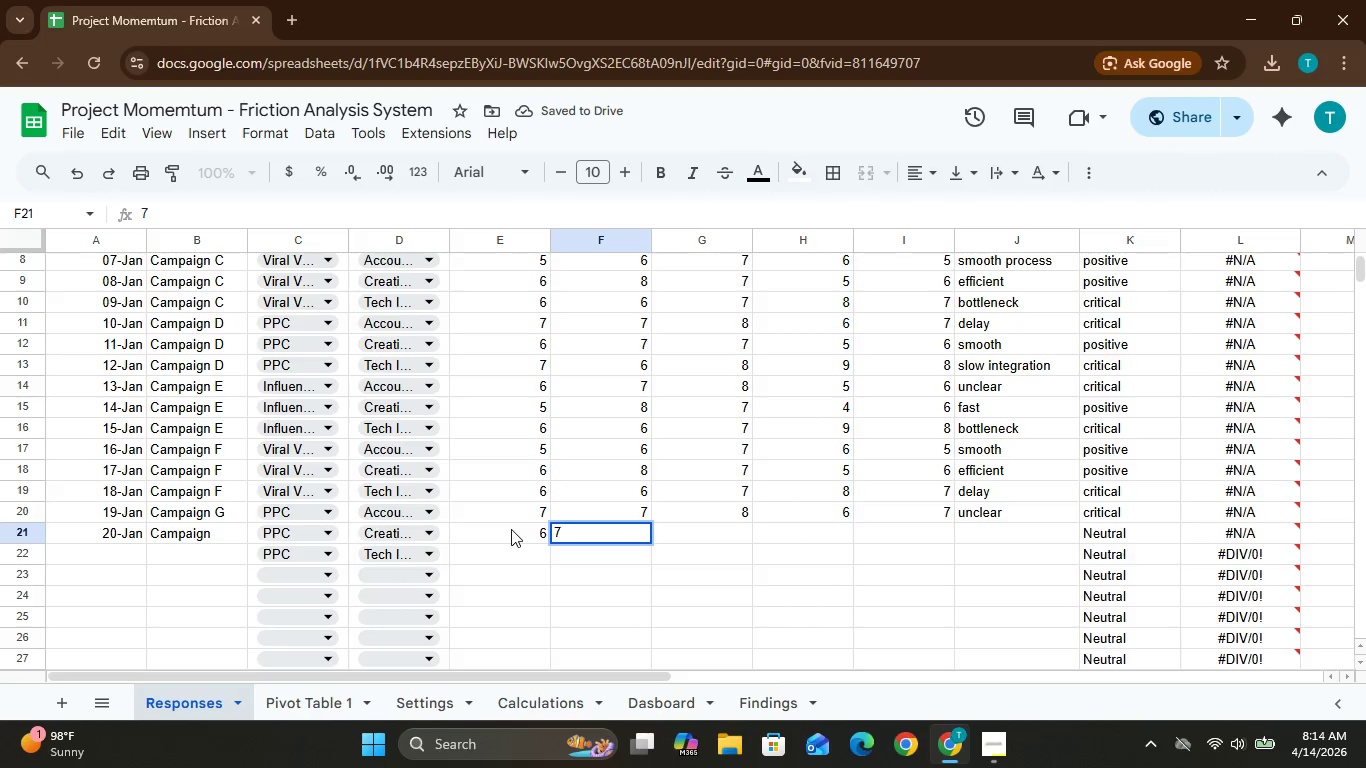 
key(ArrowRight)
 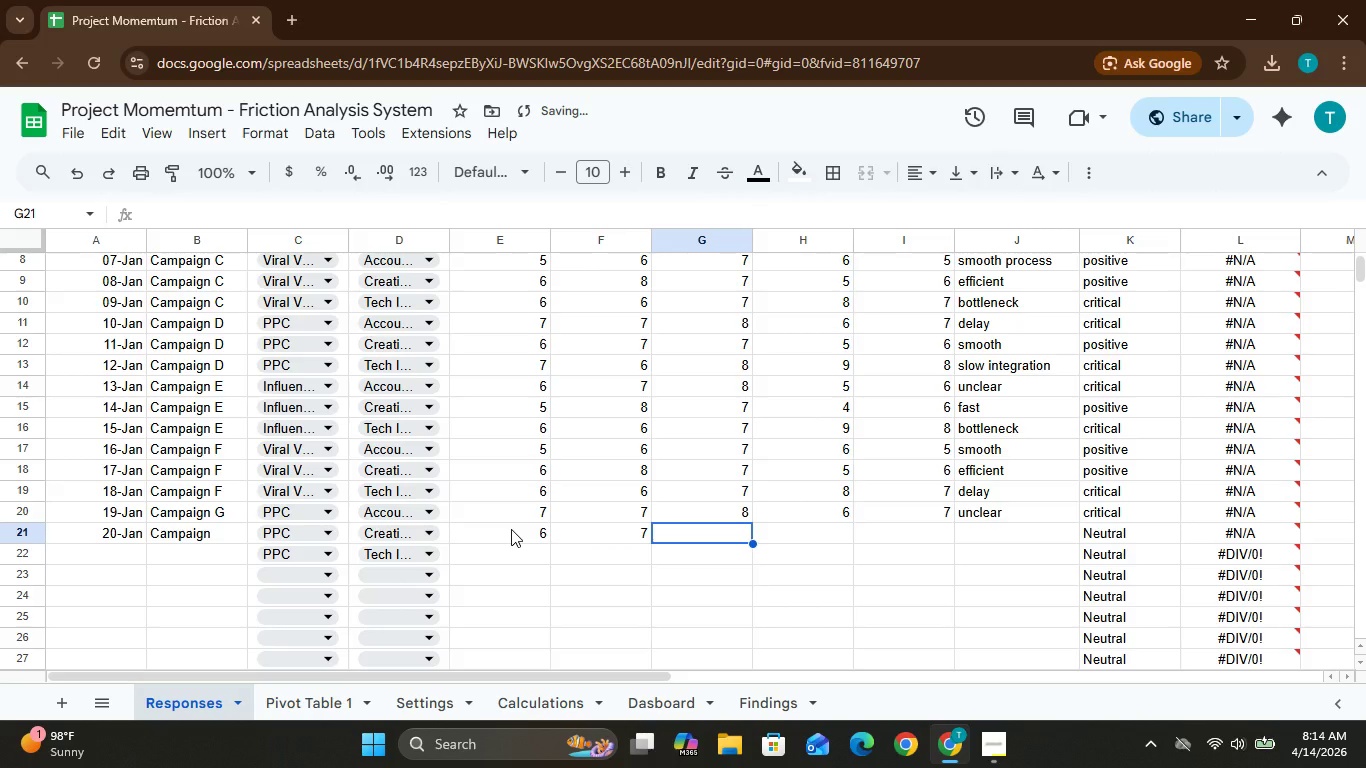 
key(7)
 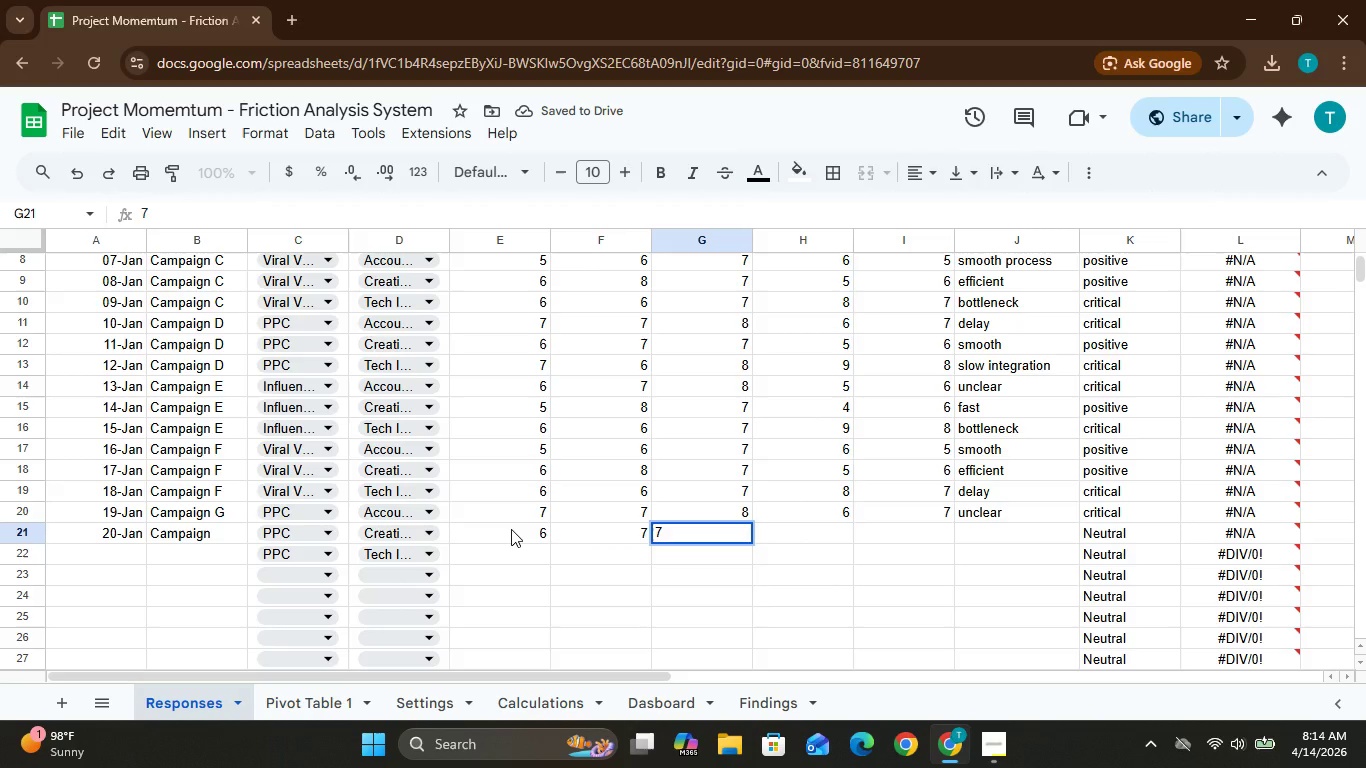 
key(End)
 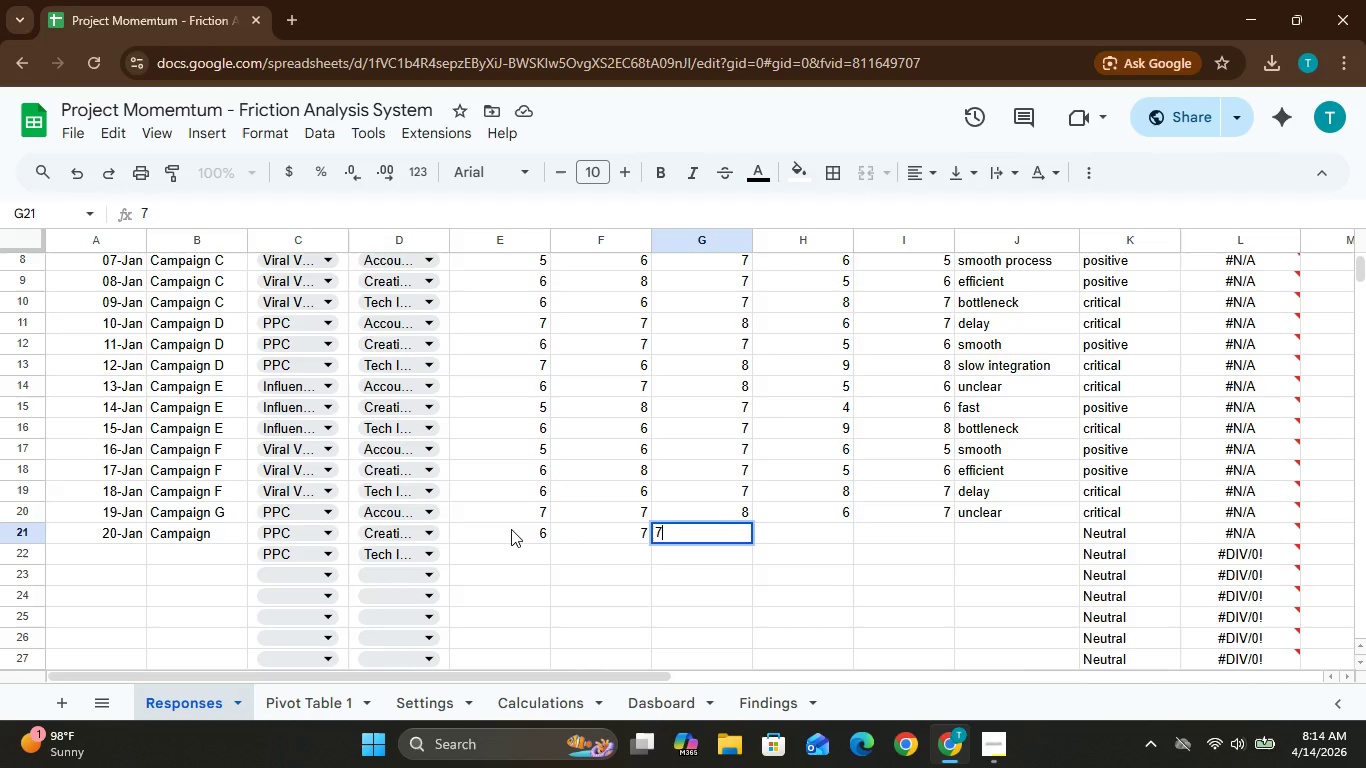 
key(End)
 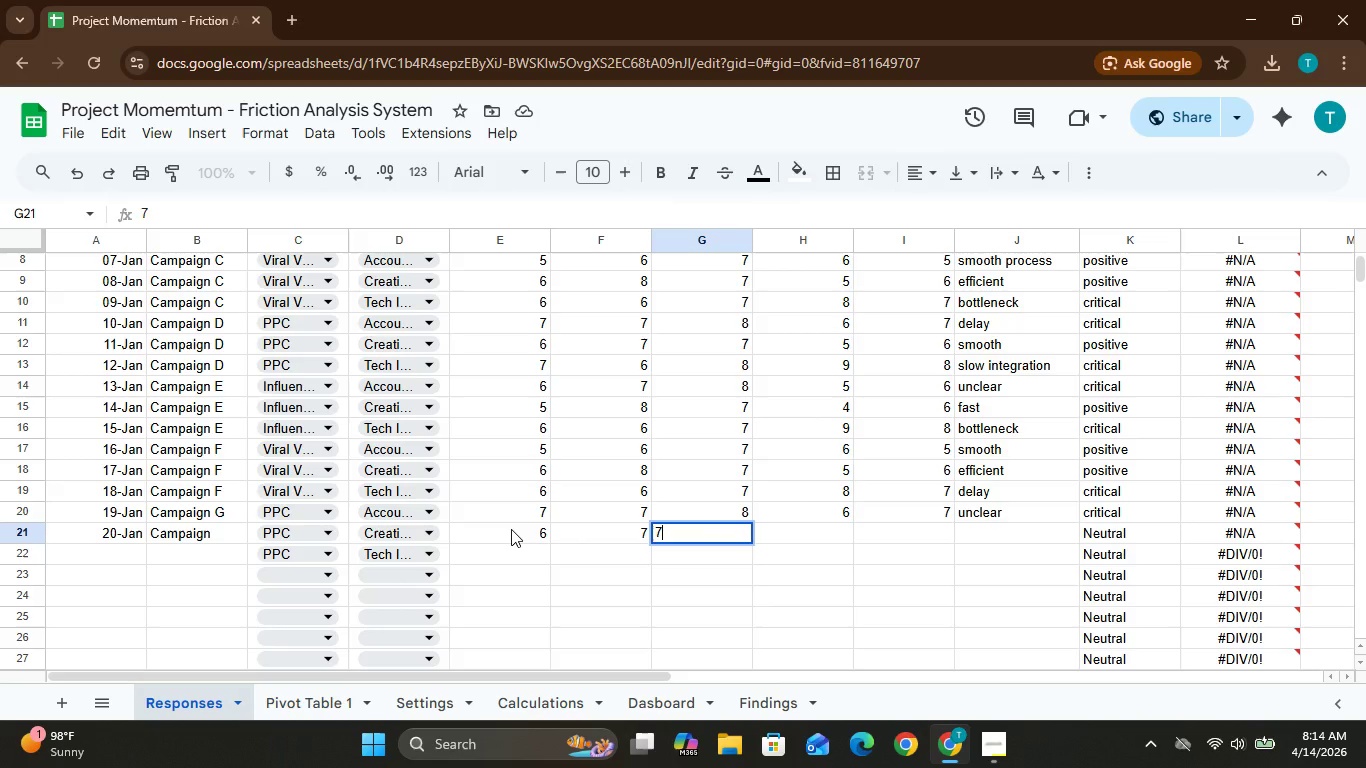 
key(ArrowRight)
 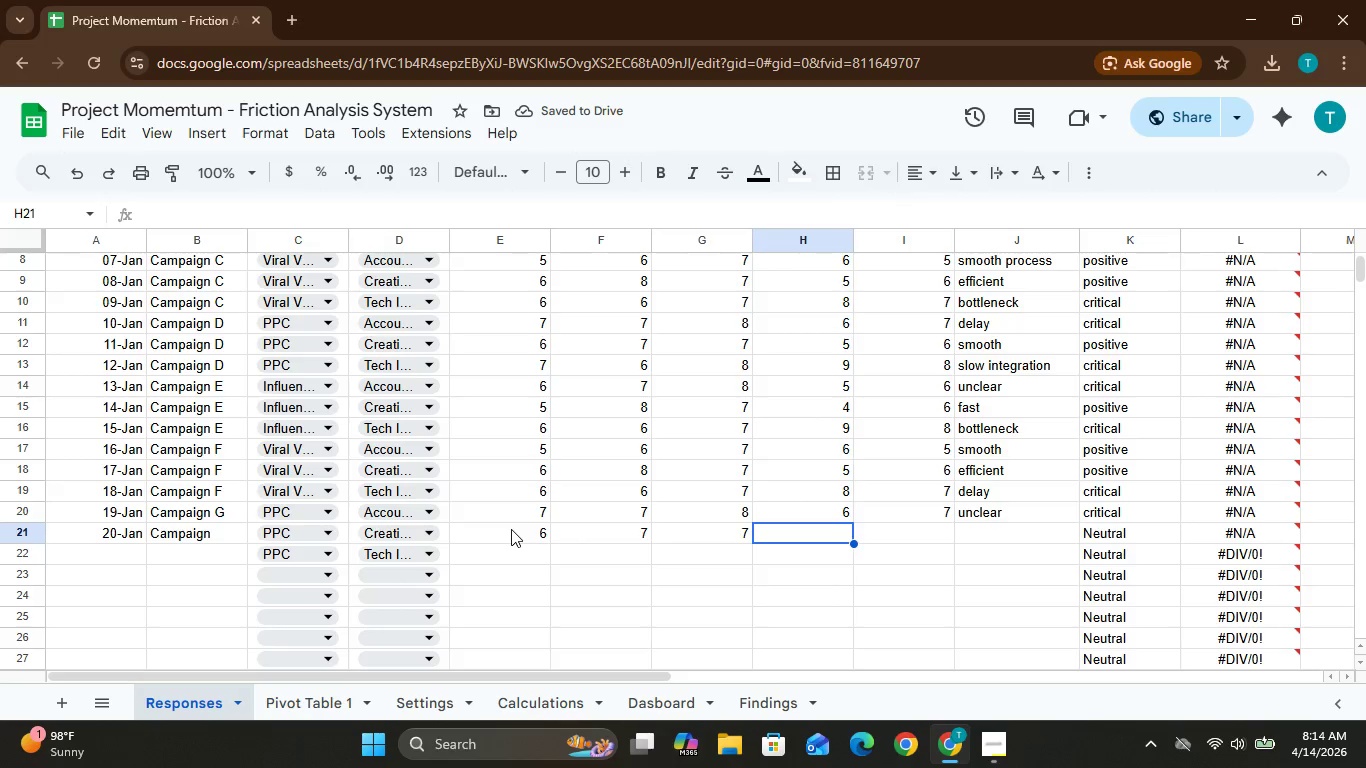 
hold_key(key=5, duration=0.36)
 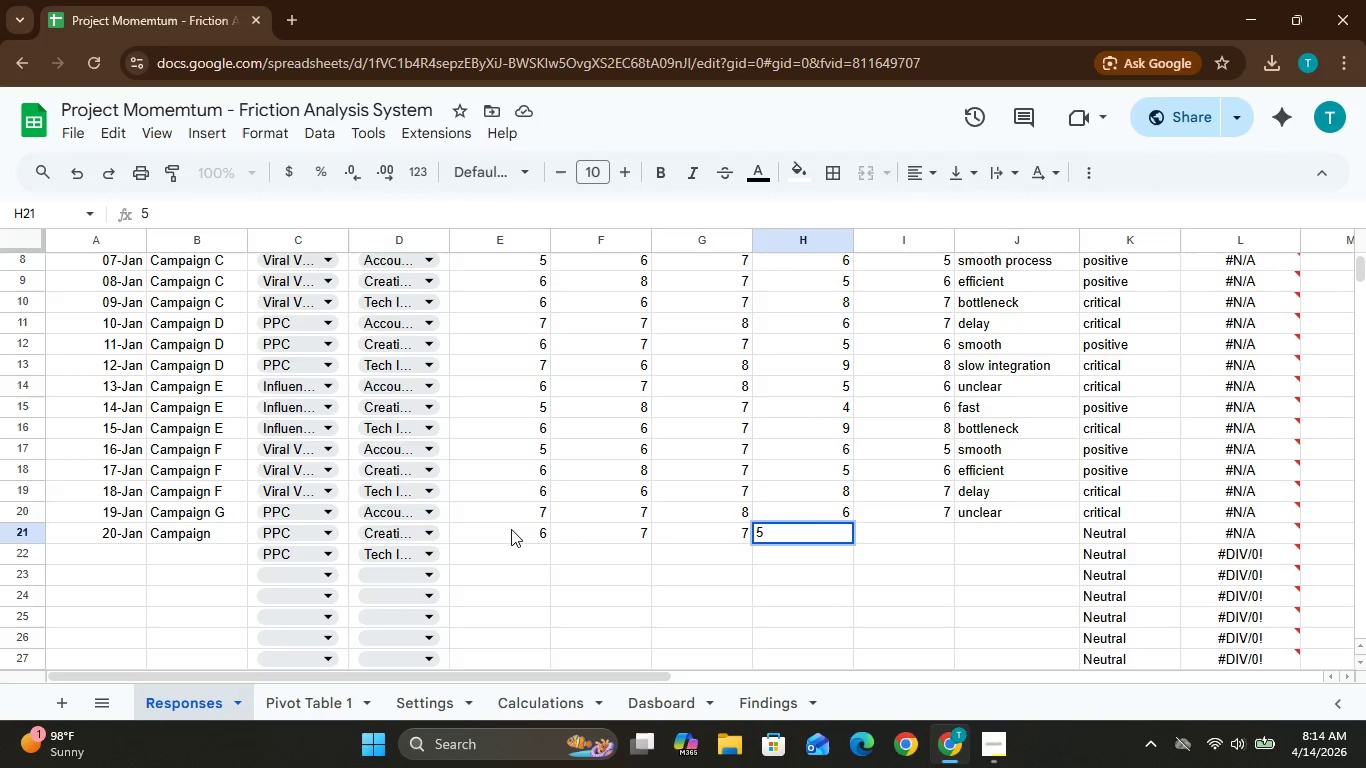 
key(End)
 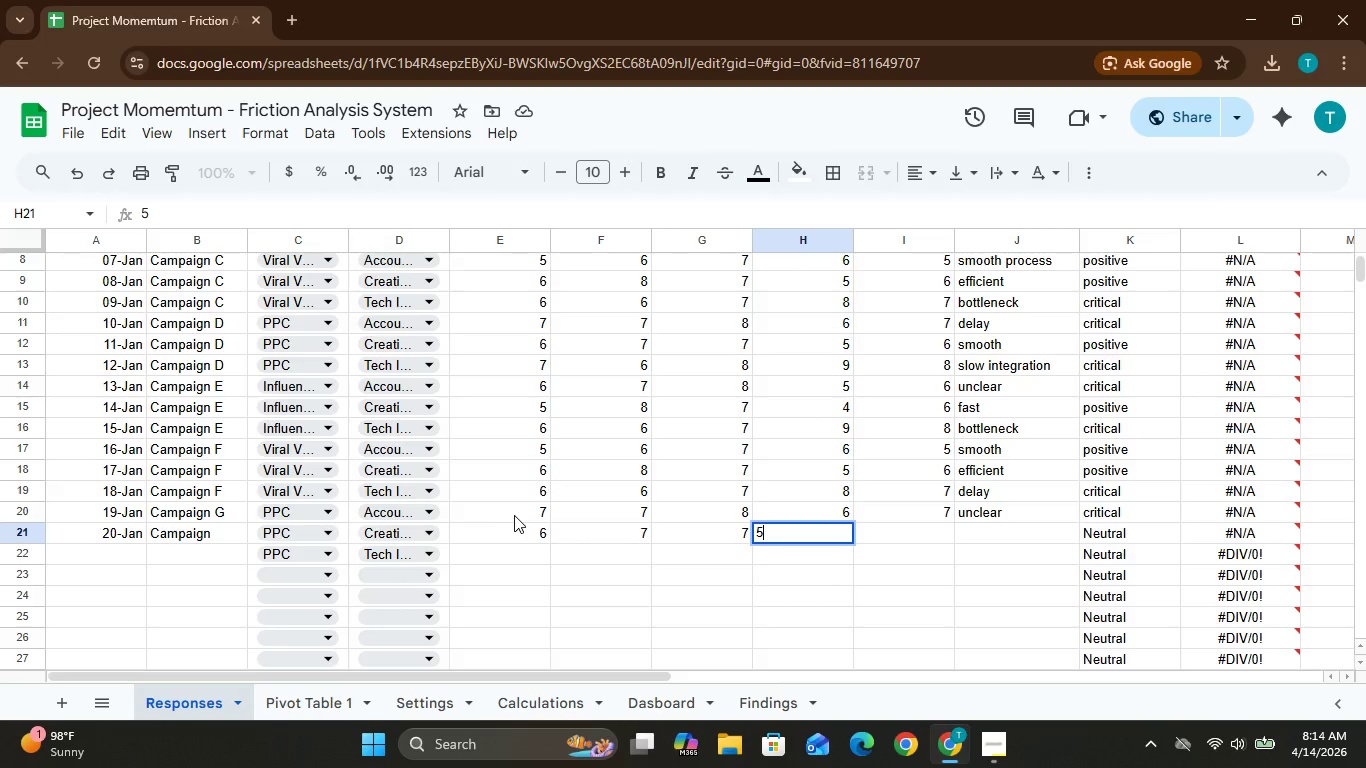 
key(ArrowRight)
 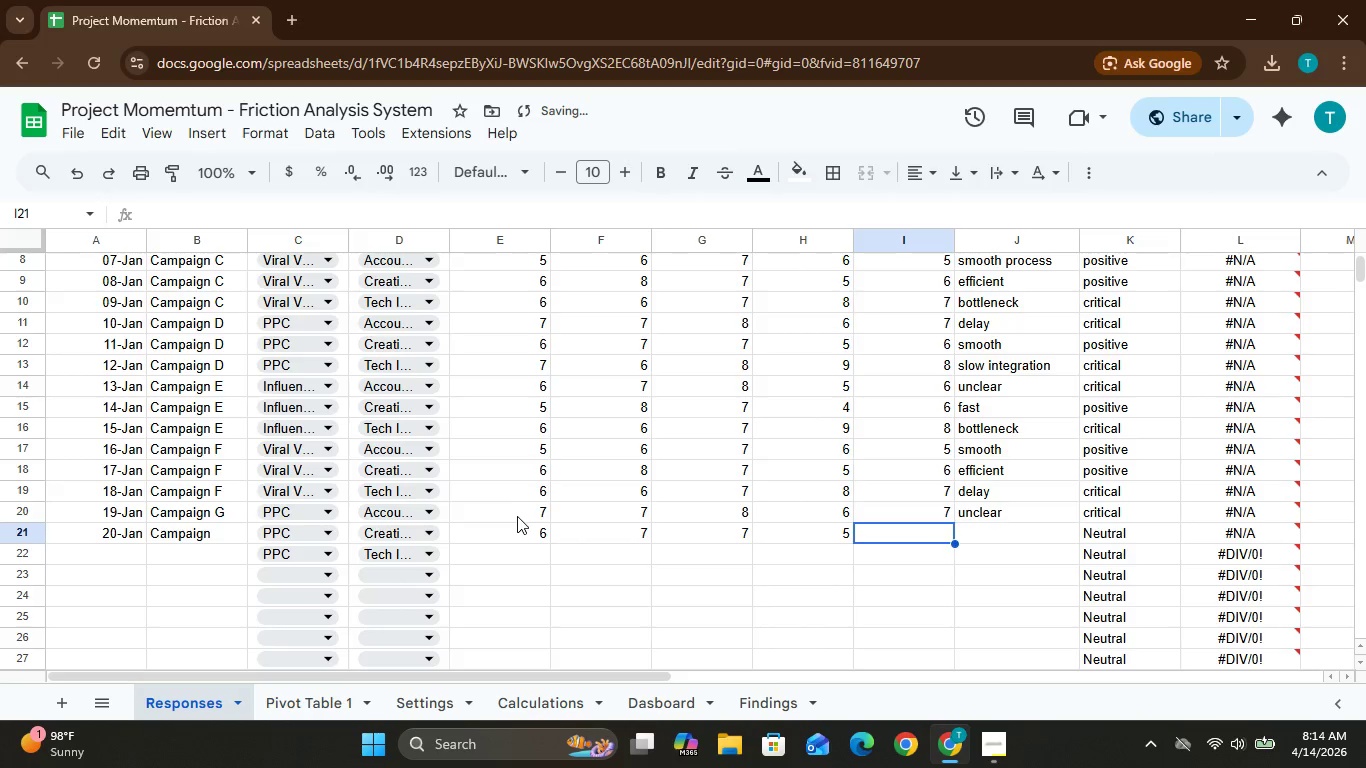 
key(6)
 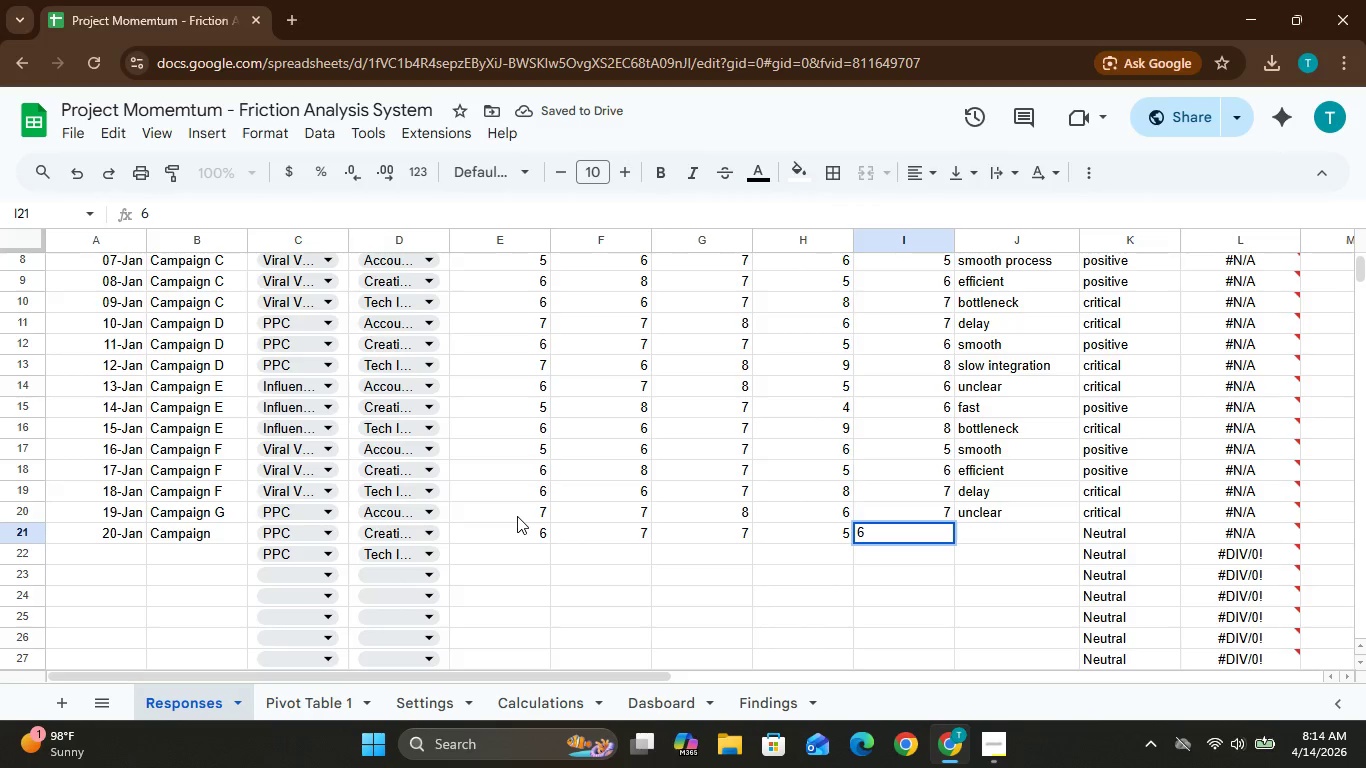 
key(ArrowRight)
 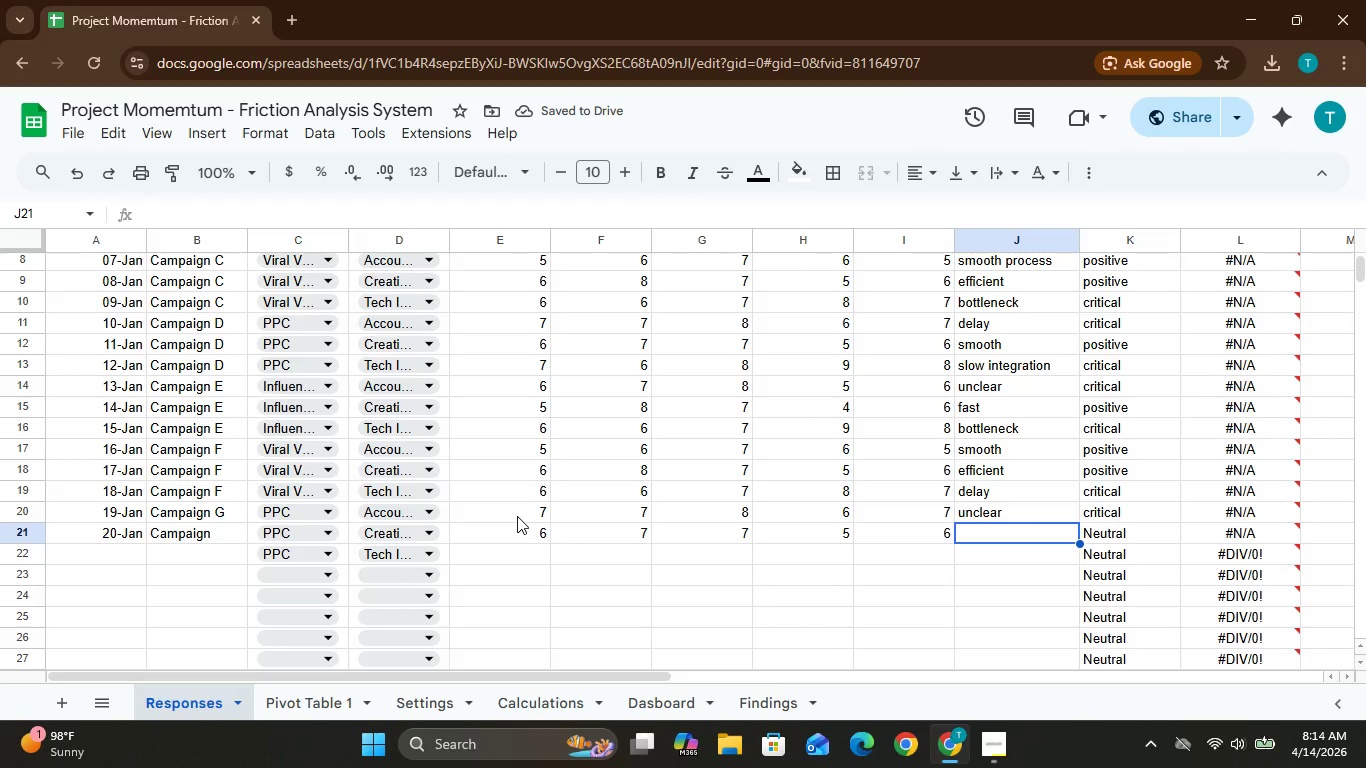 
type(smoo)
 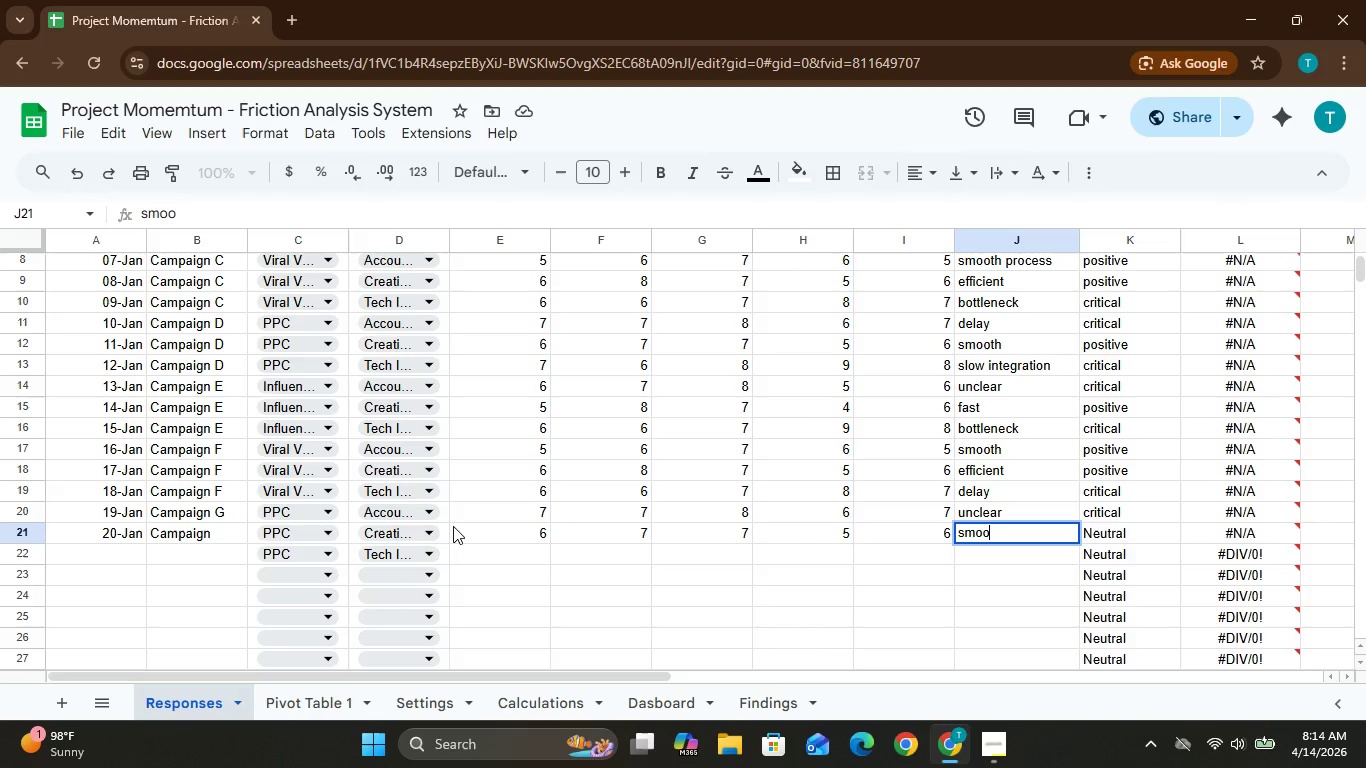 
type(th)
 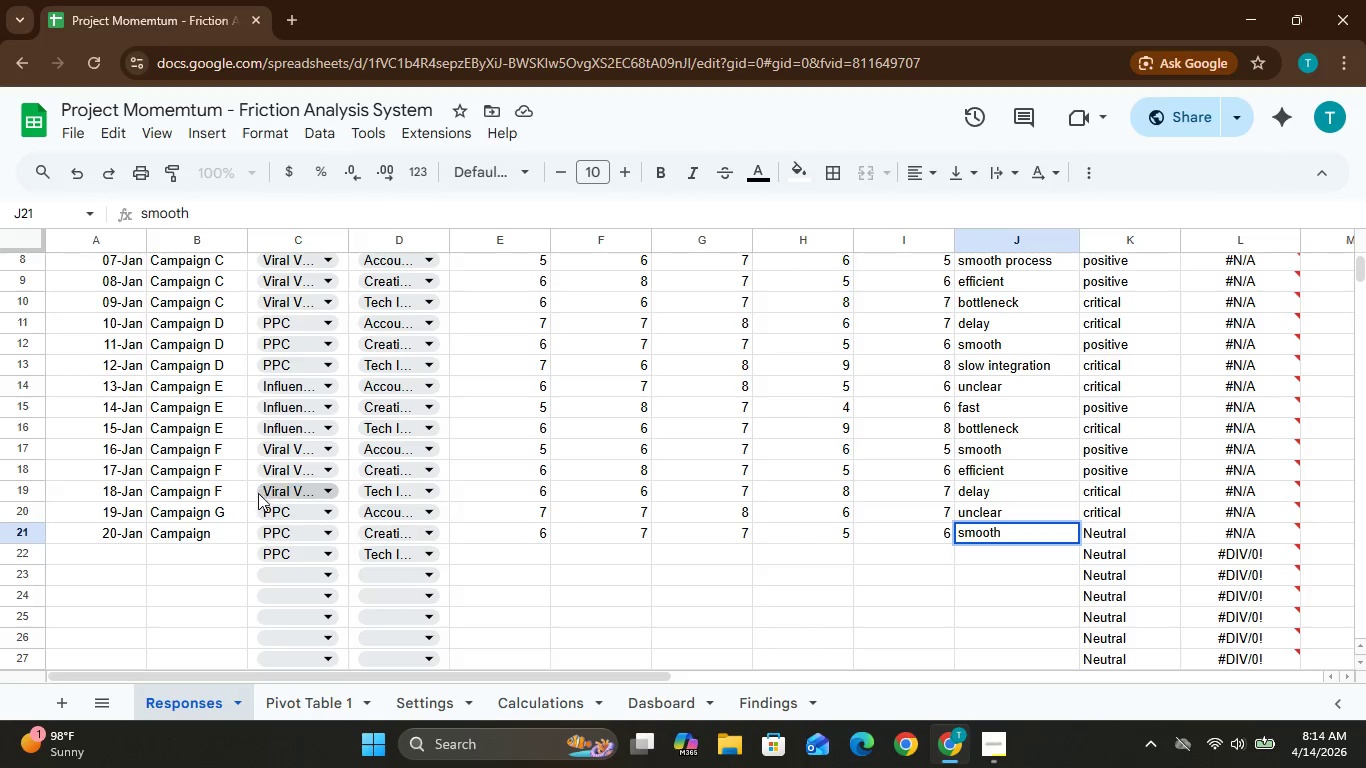 
wait(6.39)
 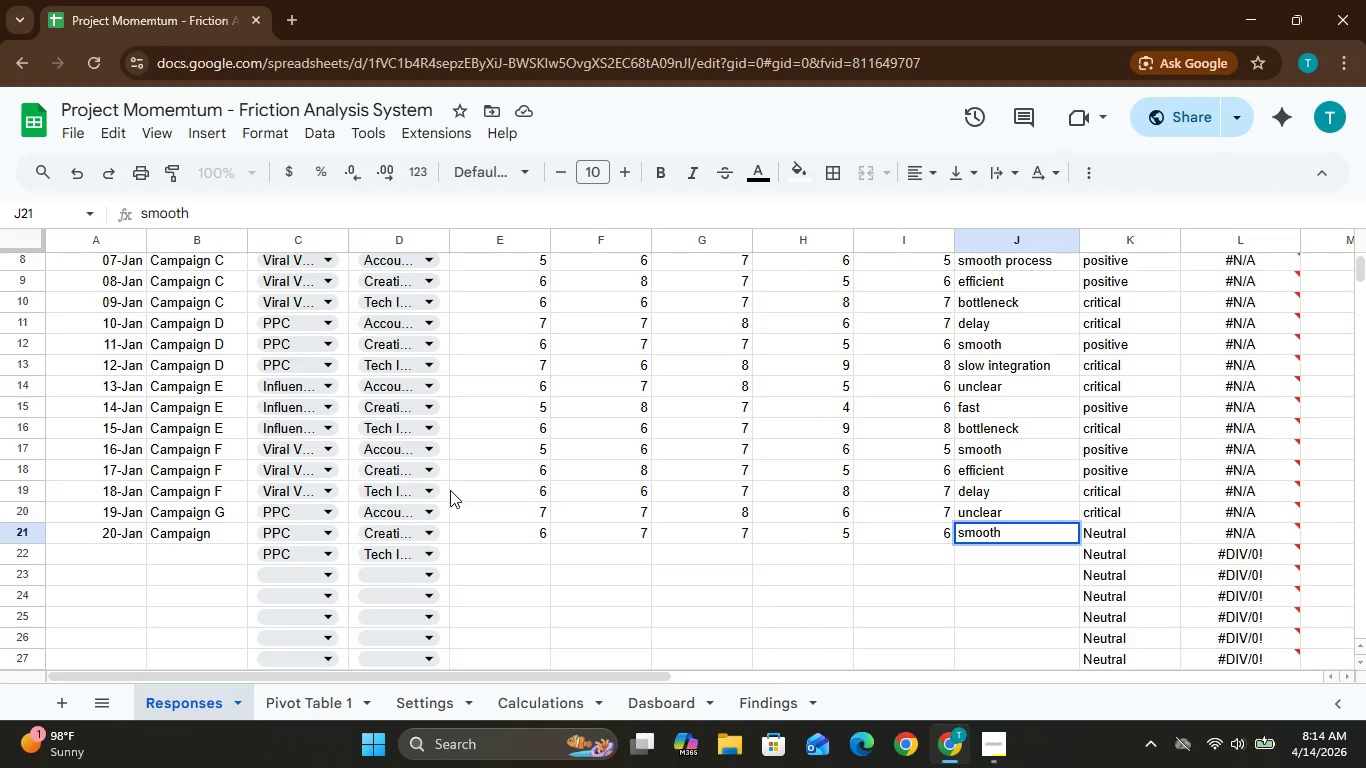 
key(Space)
 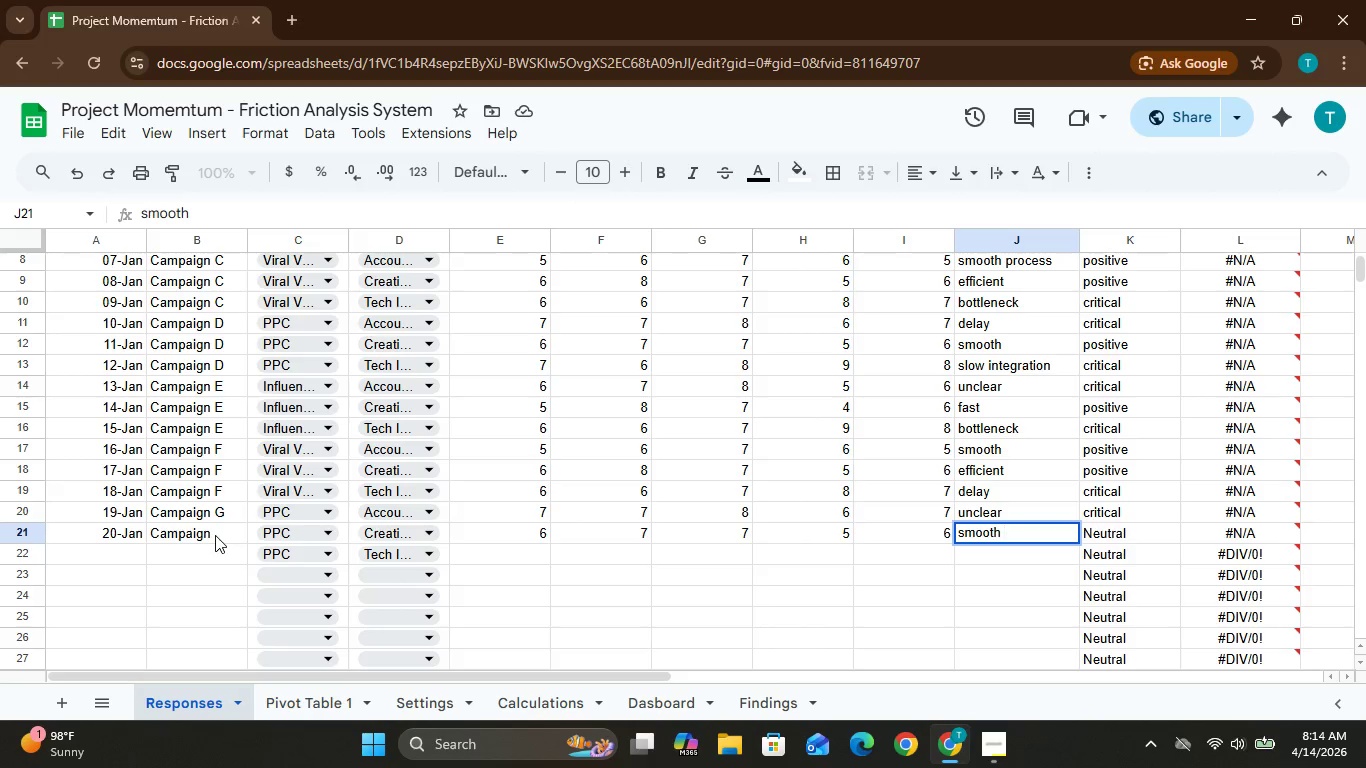 
left_click([215, 529])
 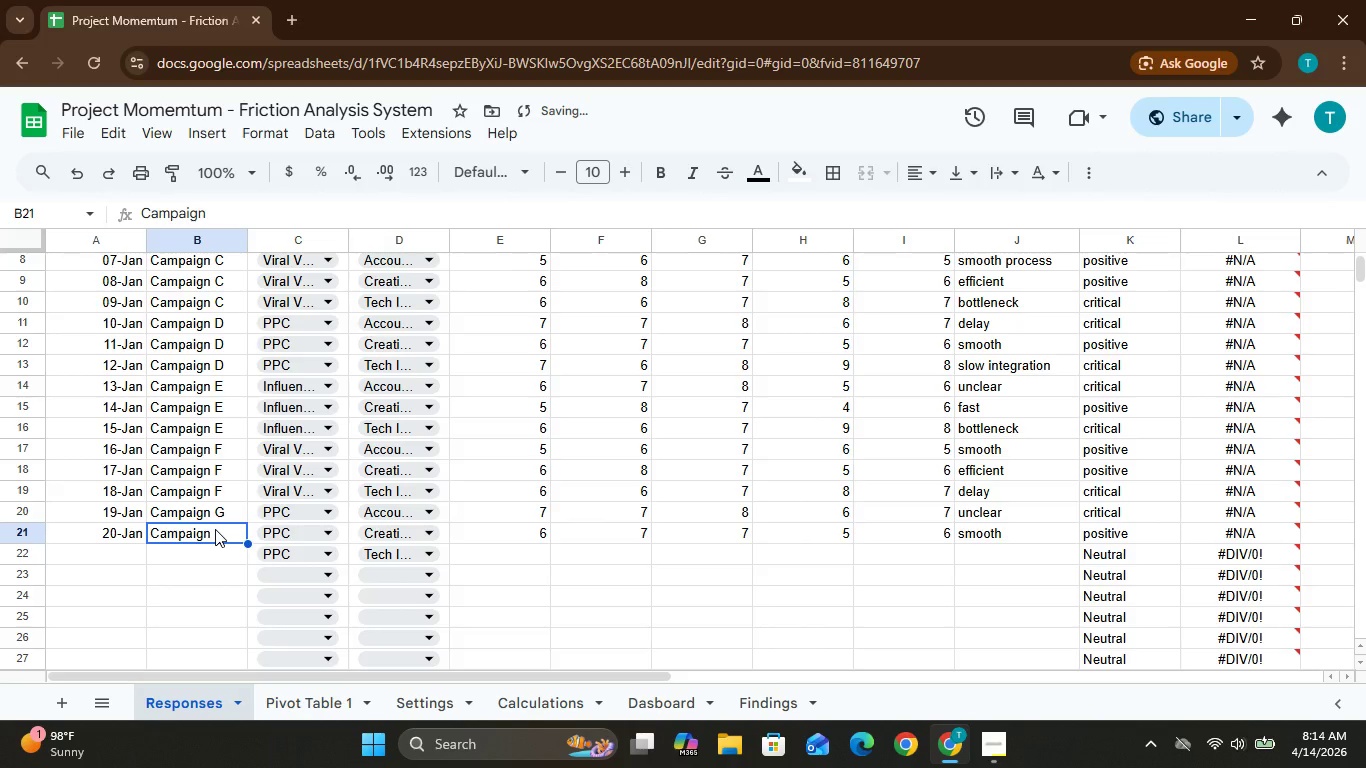 
key(Space)
 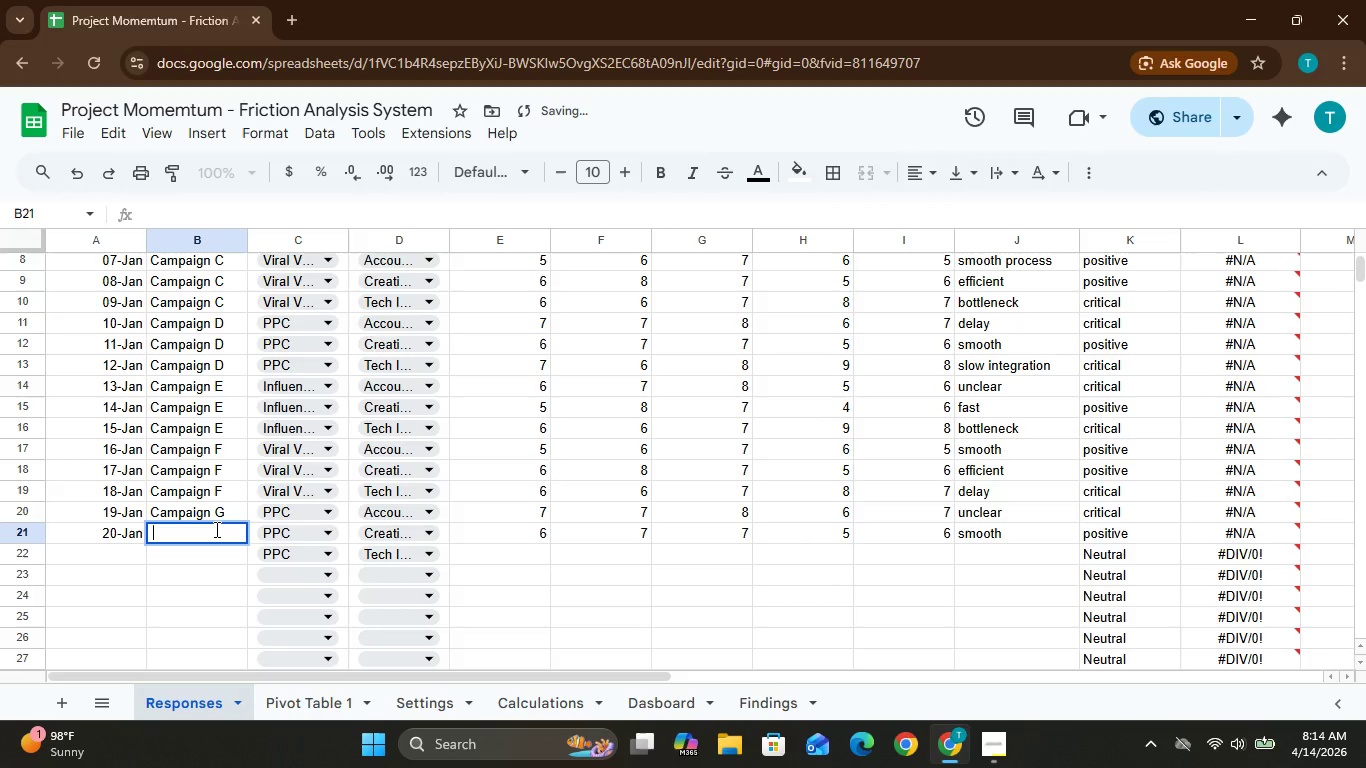 
key(Space)
 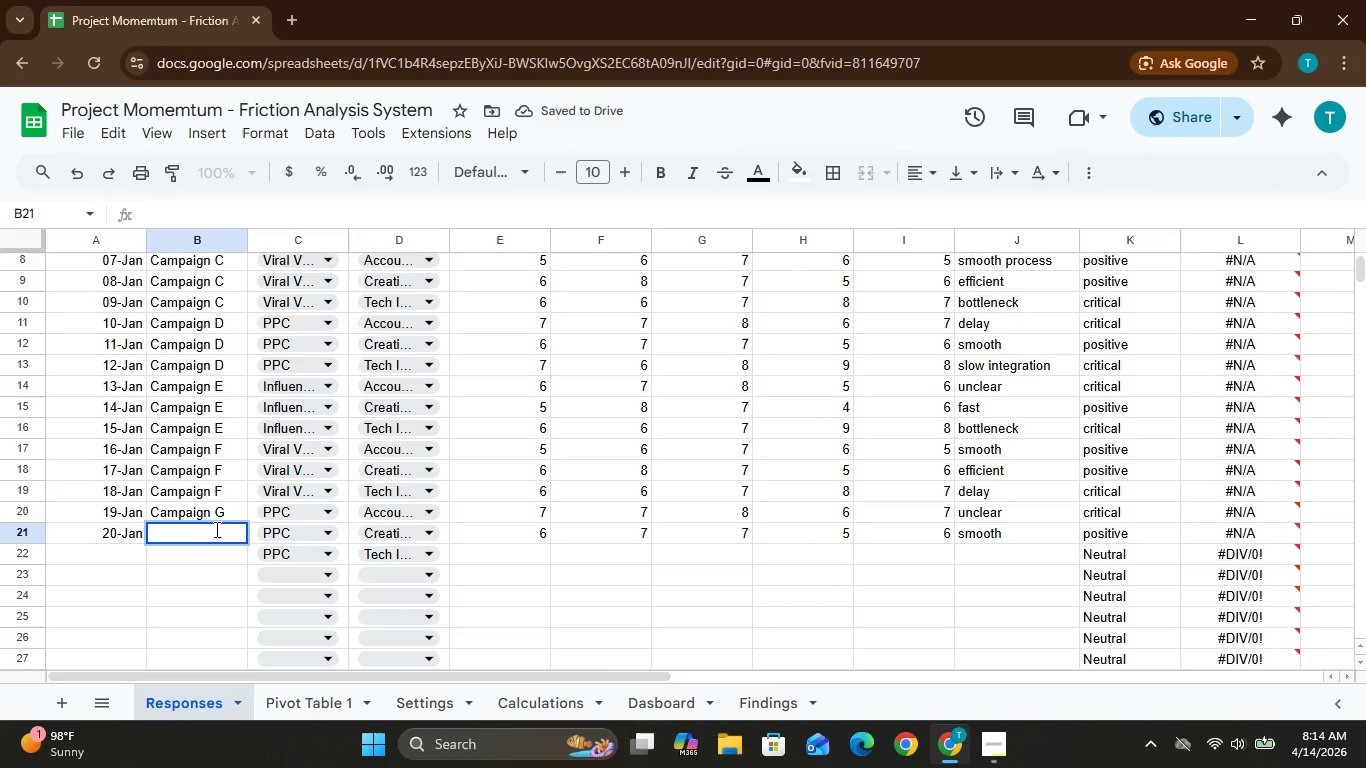 
key(Control+V)
 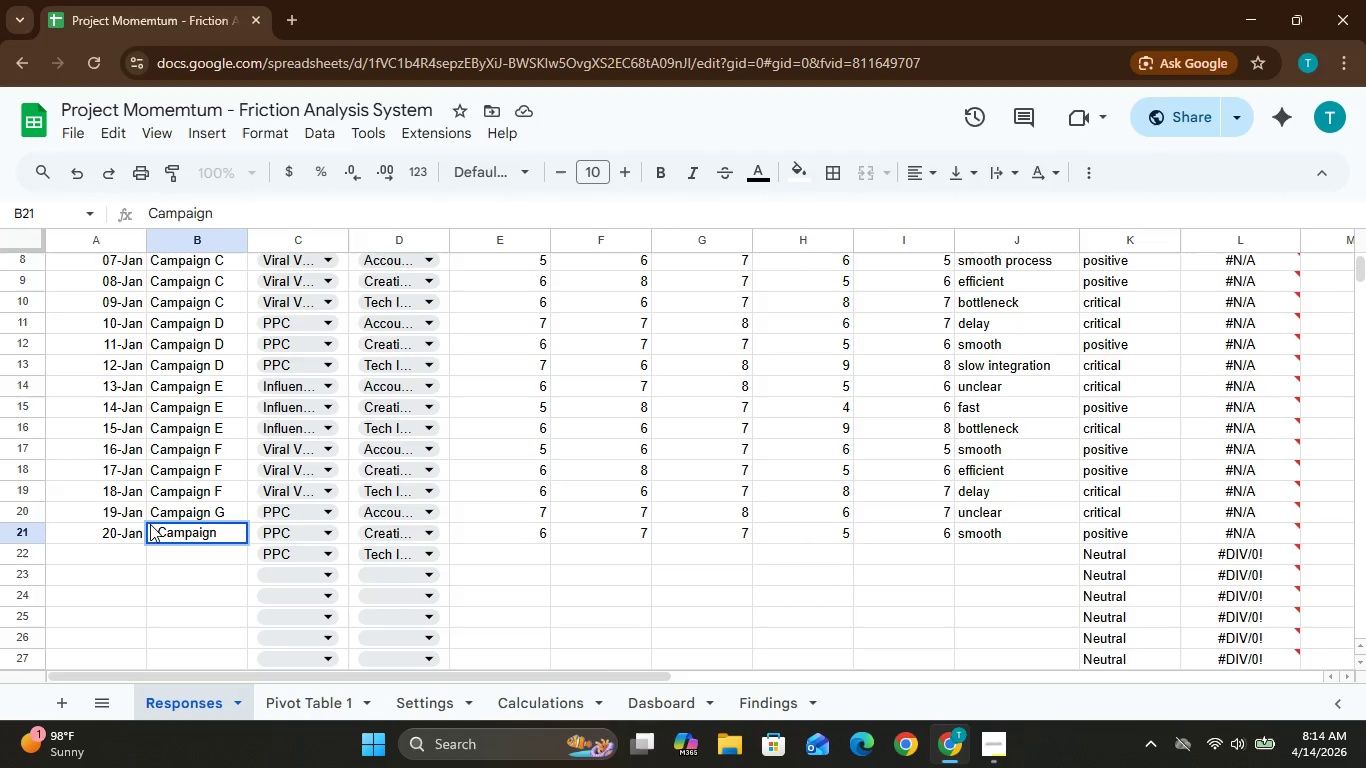 
left_click([153, 523])
 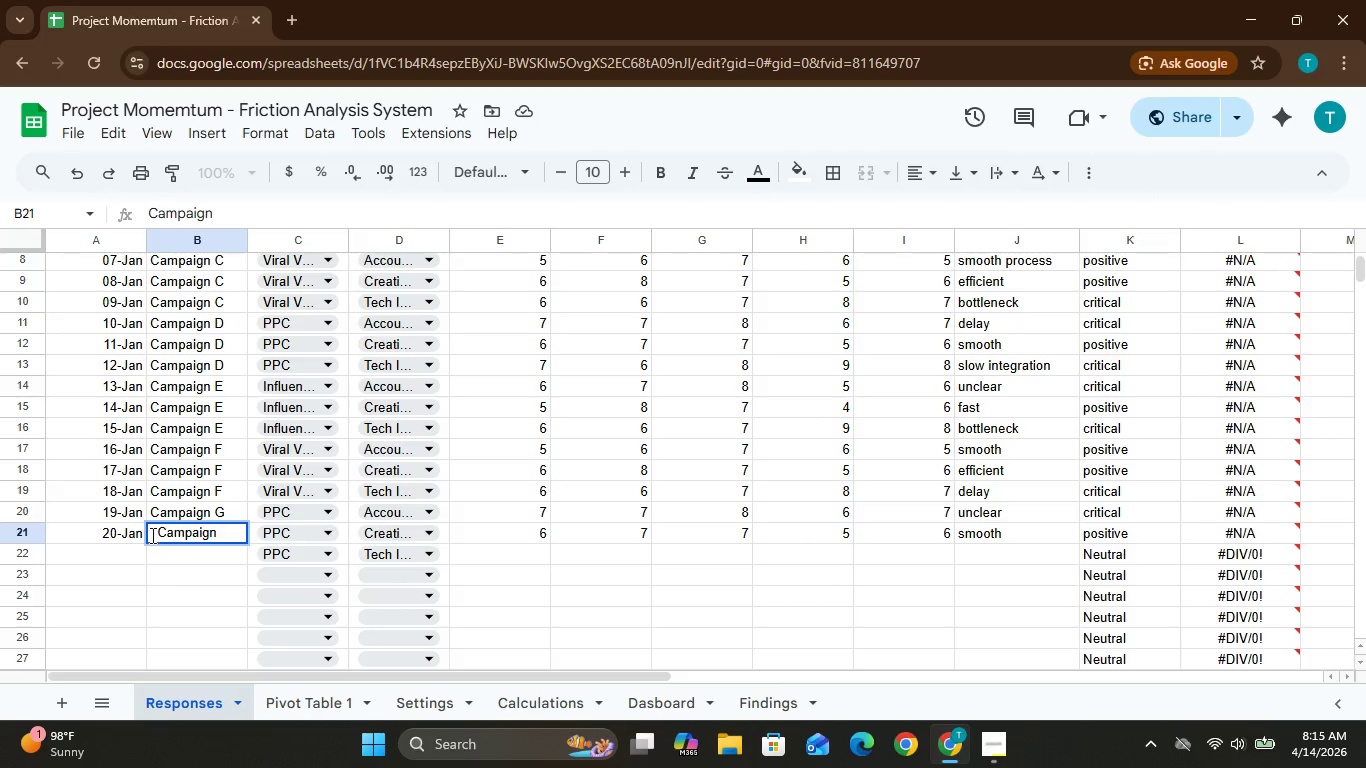 
left_click([153, 531])
 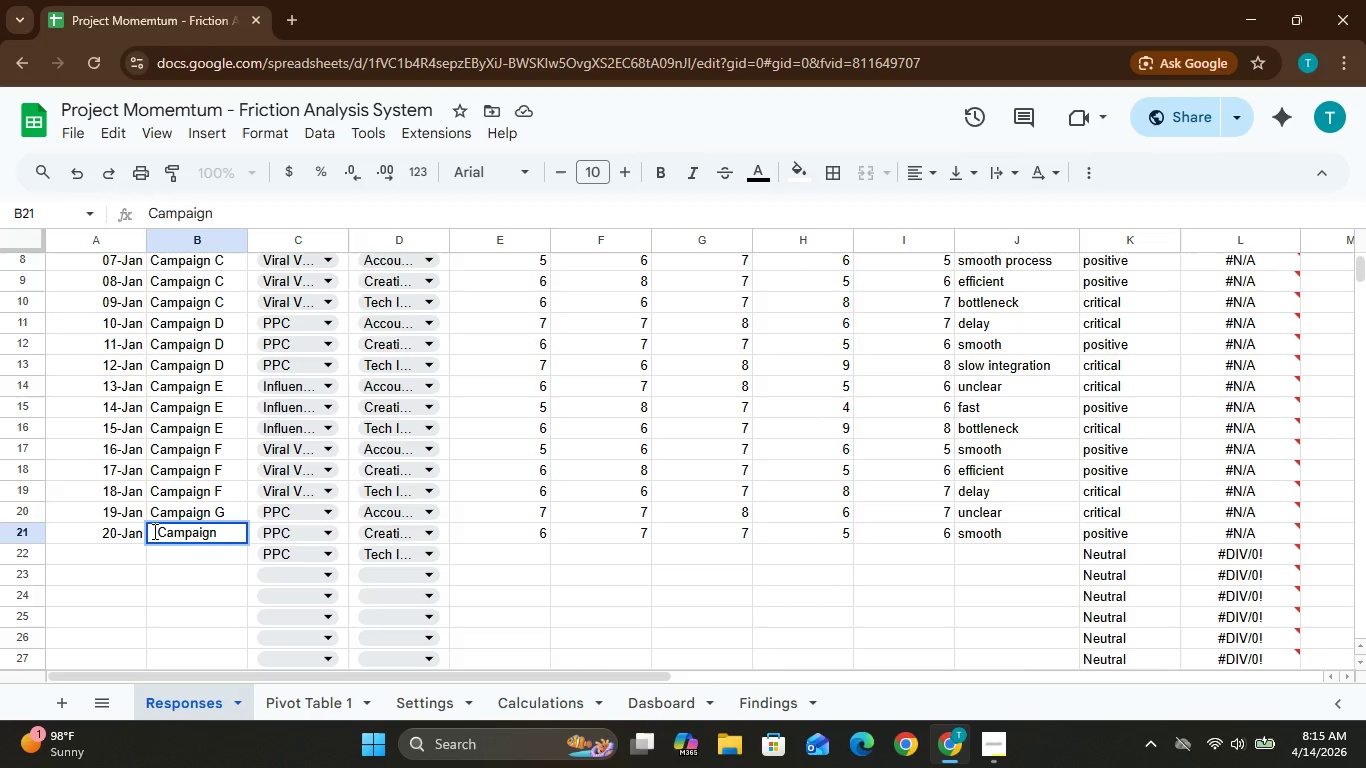 
key(Backspace)
 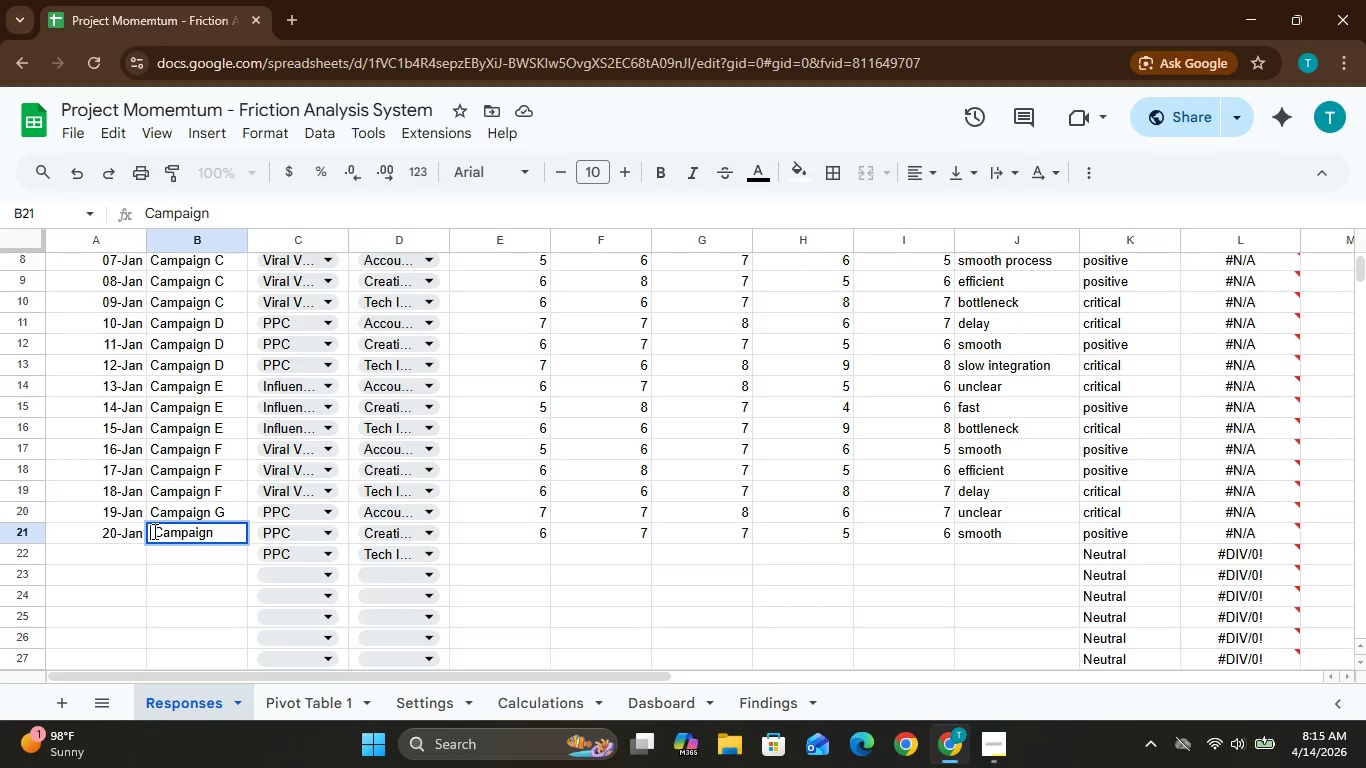 
key(Backspace)
 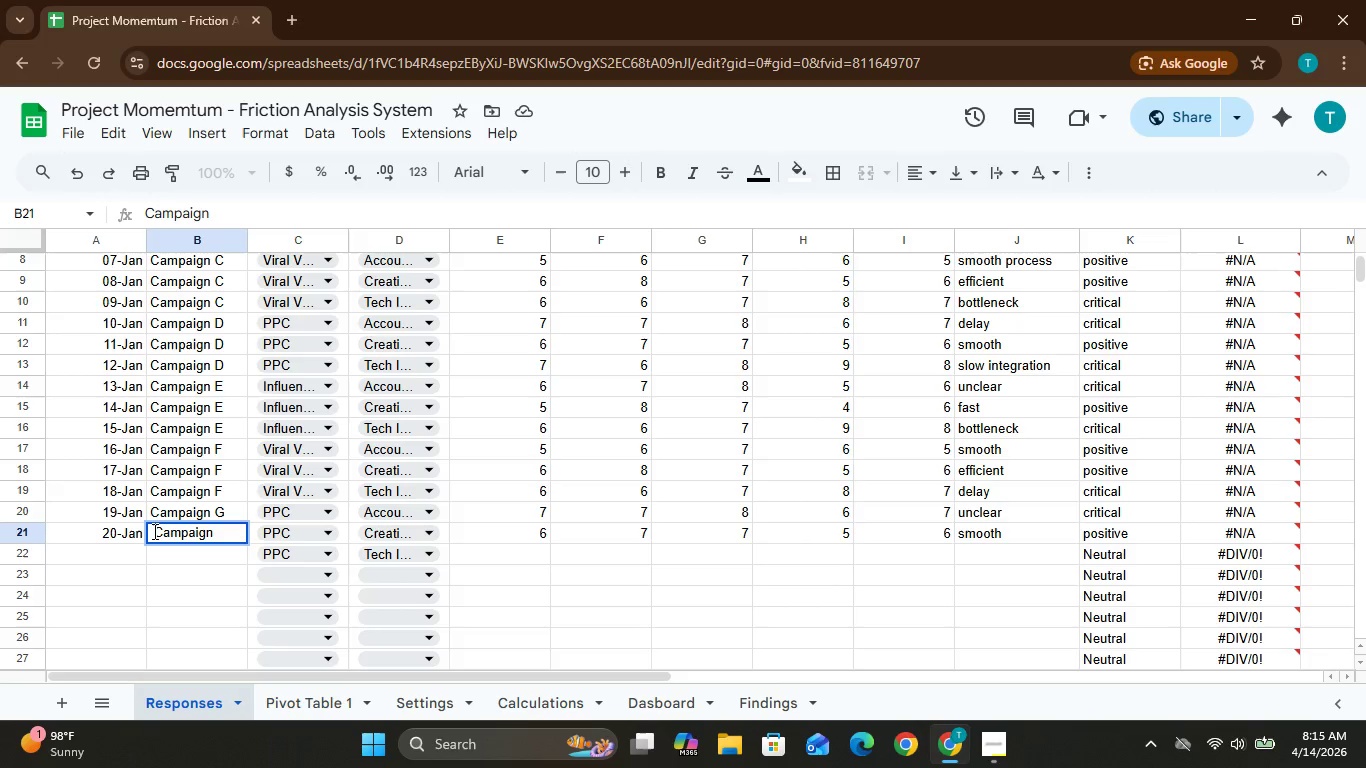 
key(Backspace)
 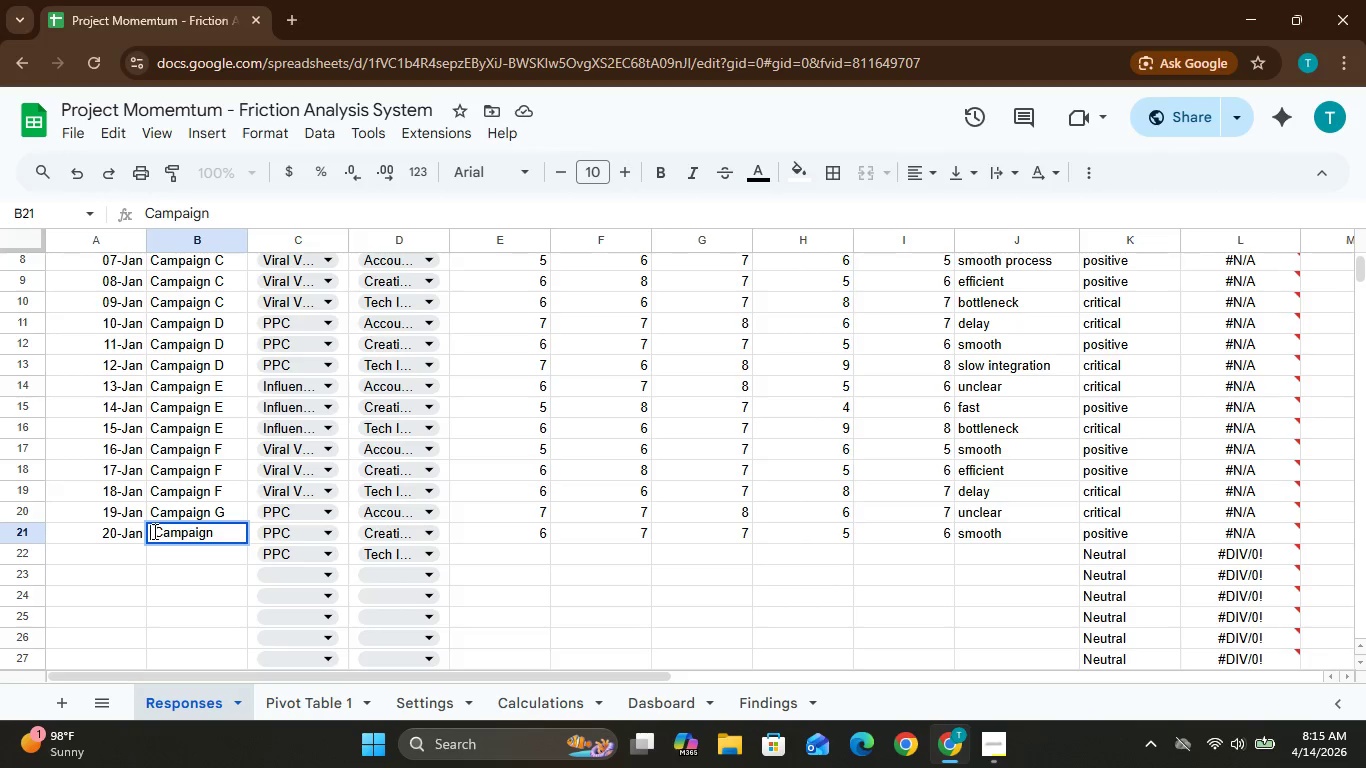 
hold_key(key=Backspace, duration=0.33)
 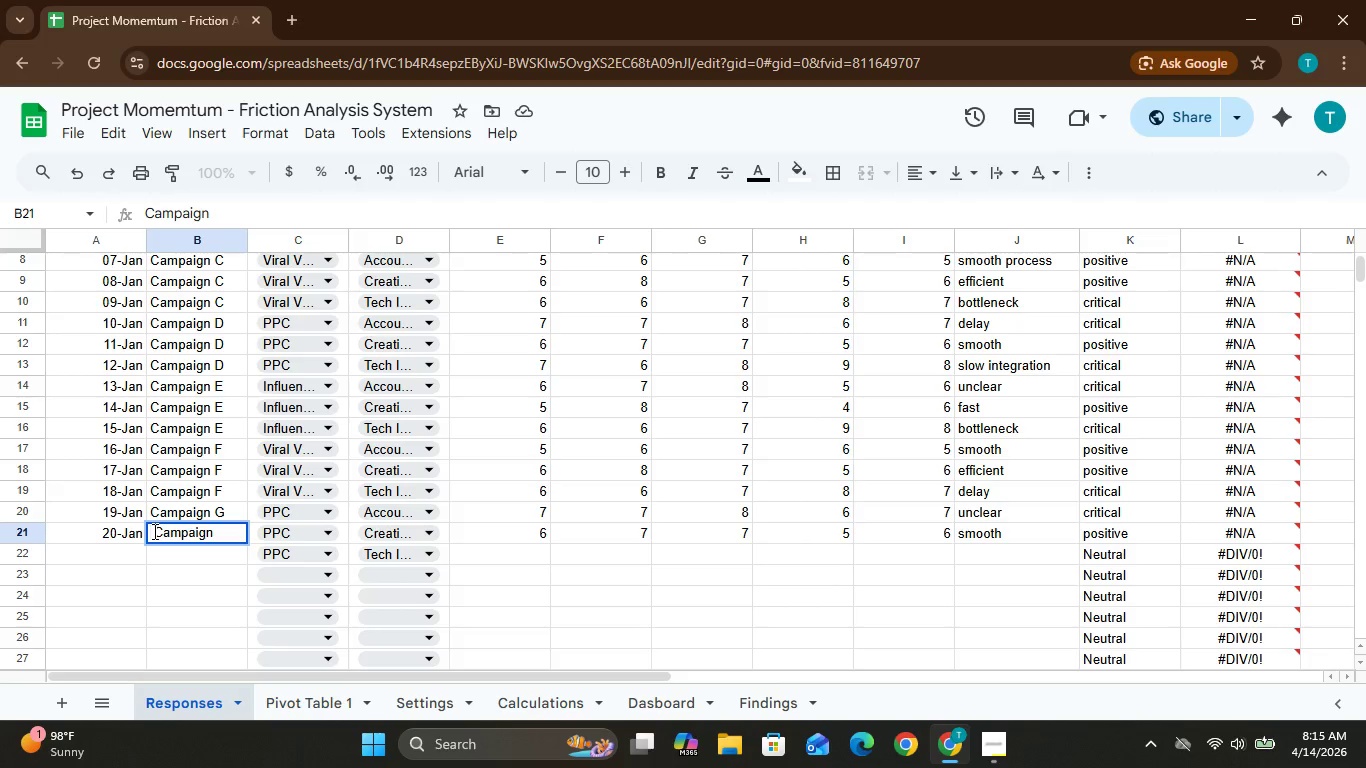 
key(Backspace)
 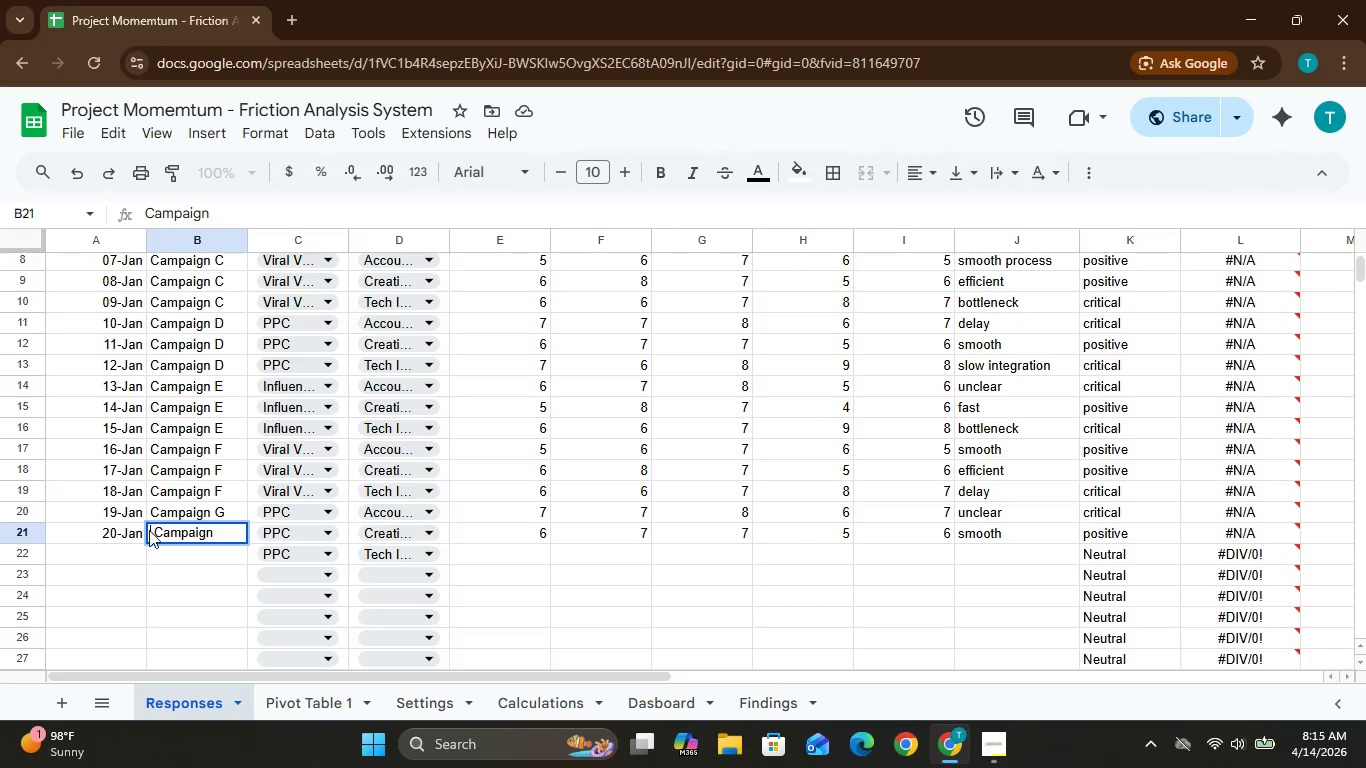 
left_click([153, 530])
 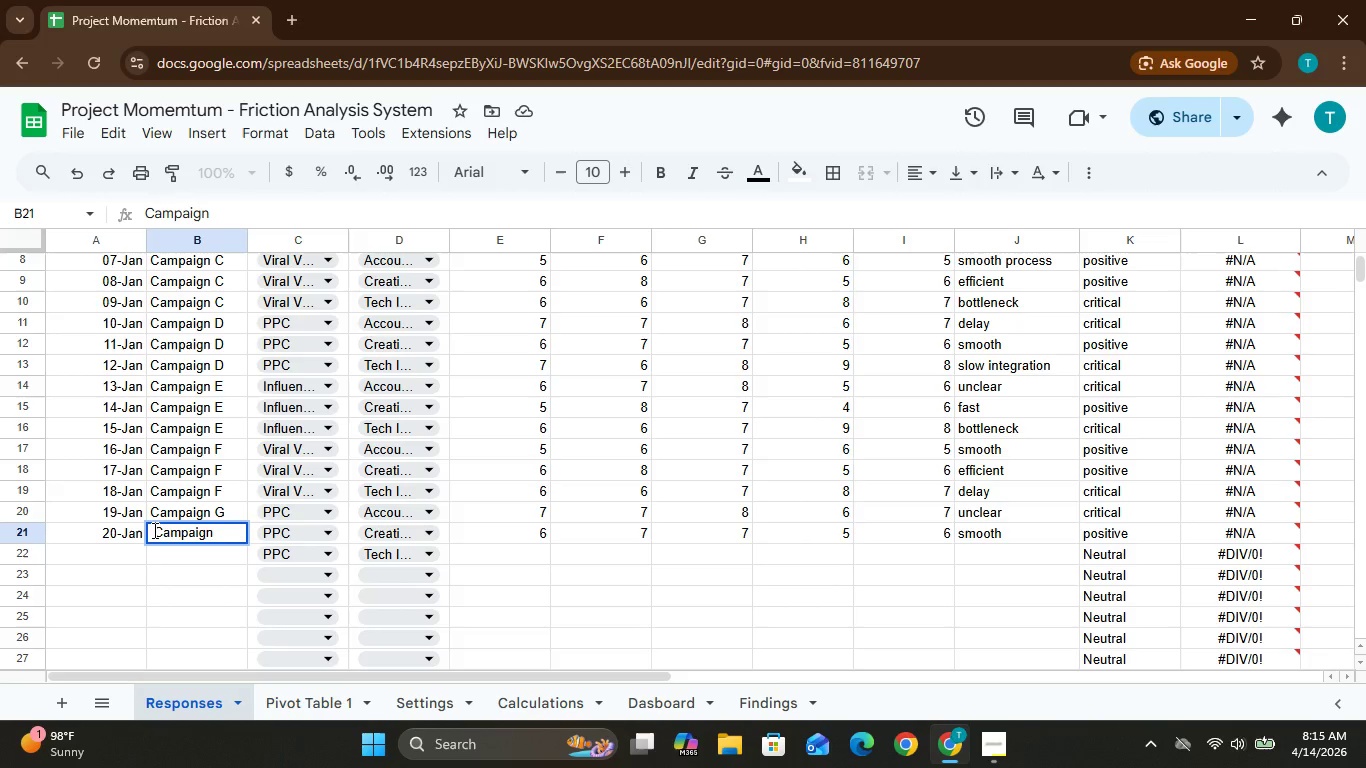 
key(Backspace)
 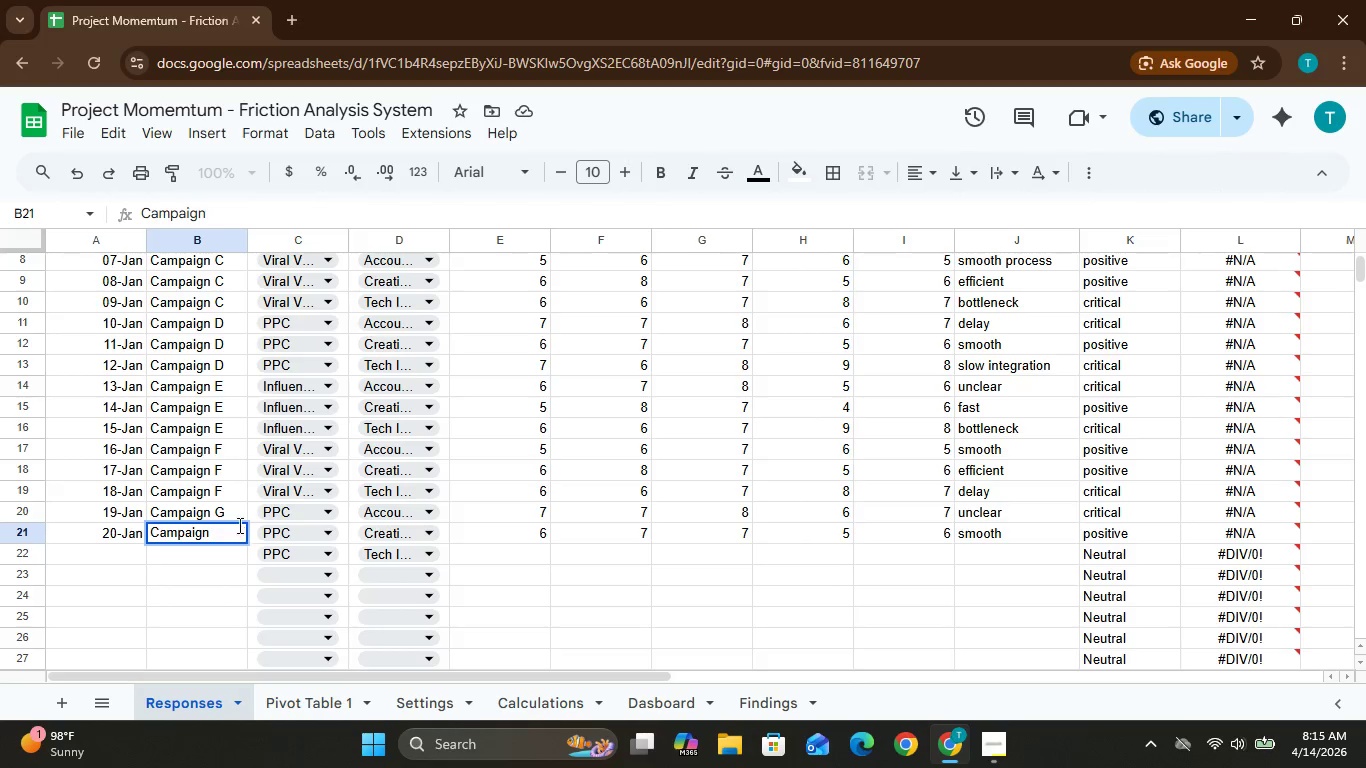 
left_click([234, 527])
 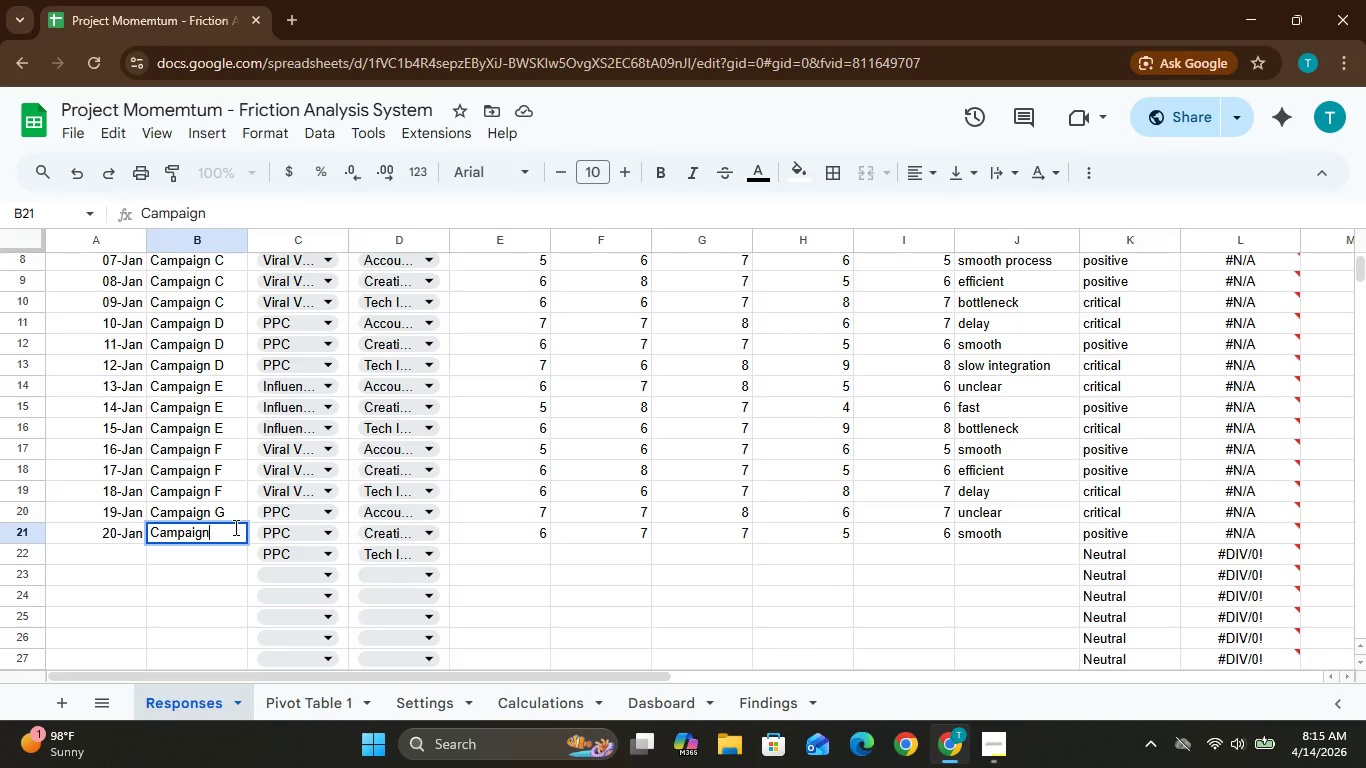 
hold_key(key=Space, duration=0.64)
 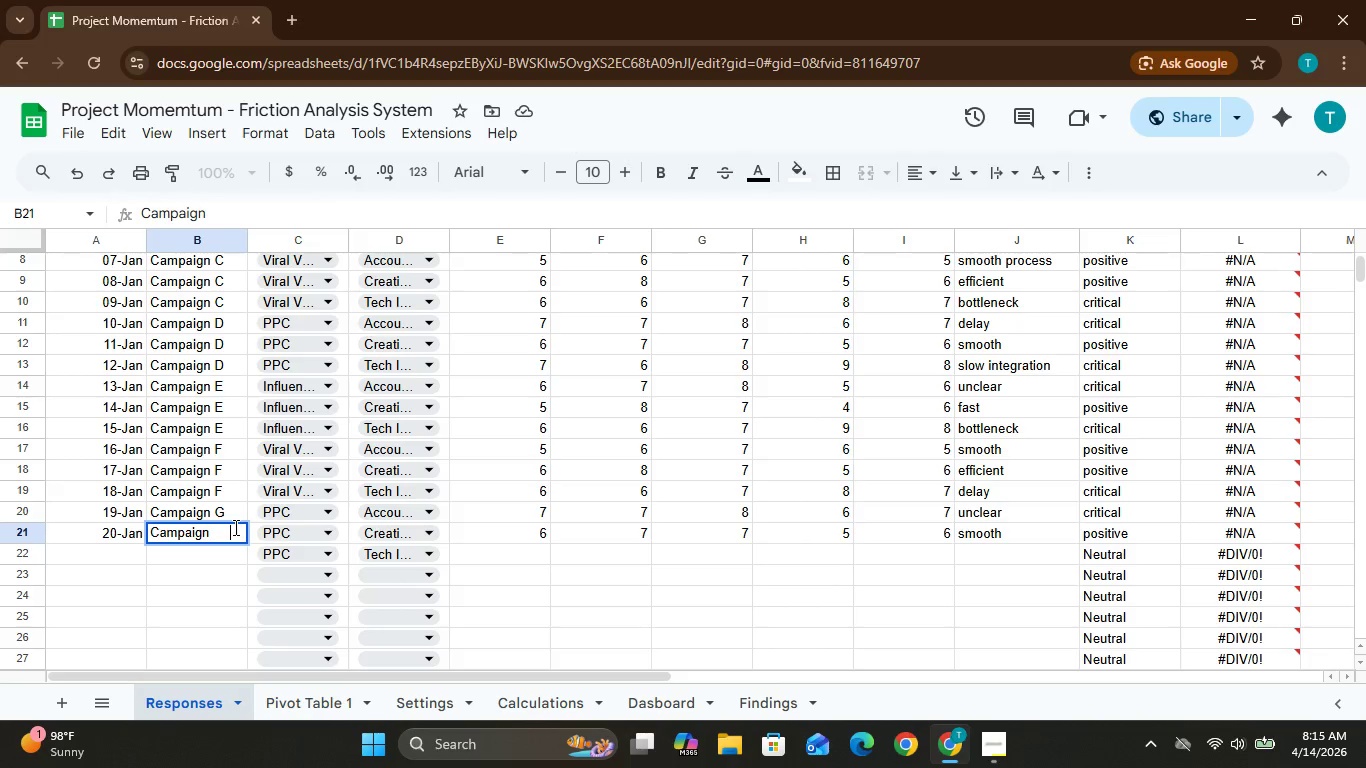 
hold_key(key=Backspace, duration=0.52)
 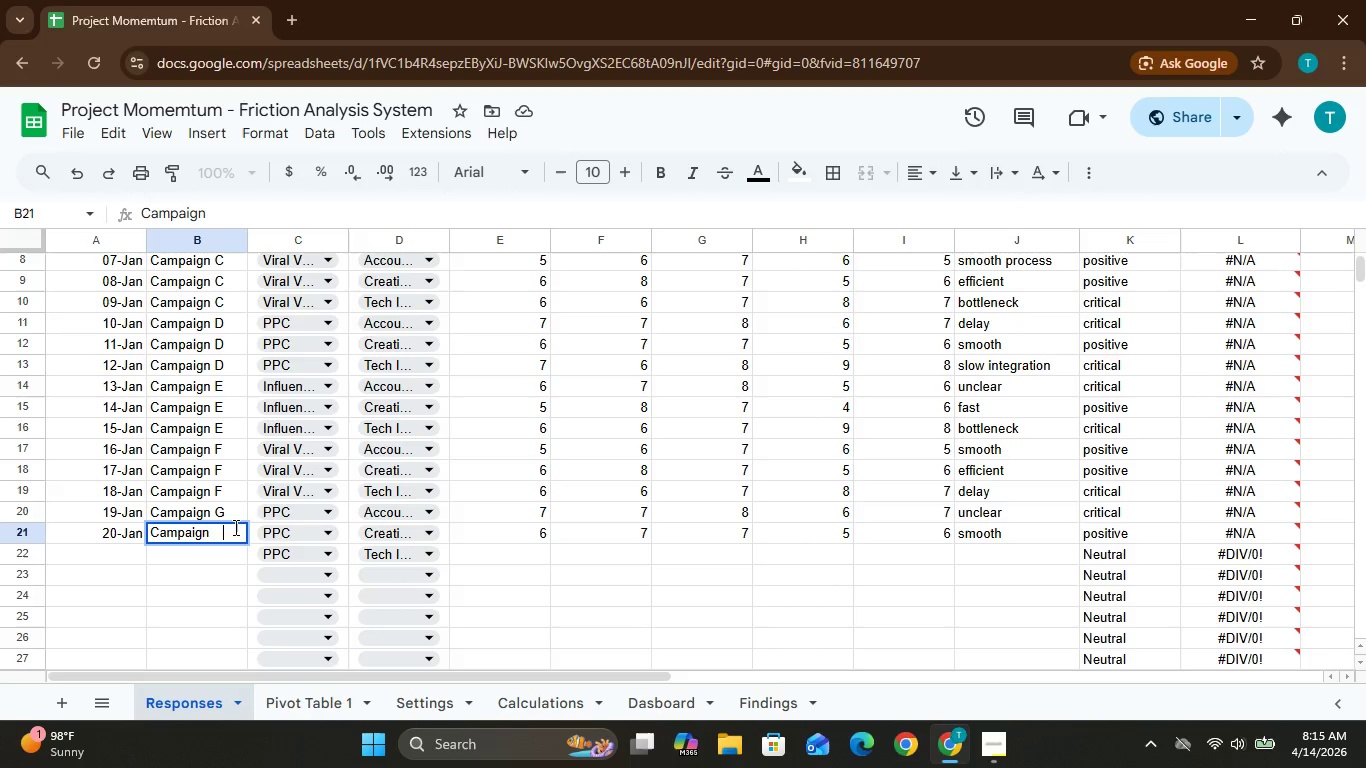 
key(Backspace)
 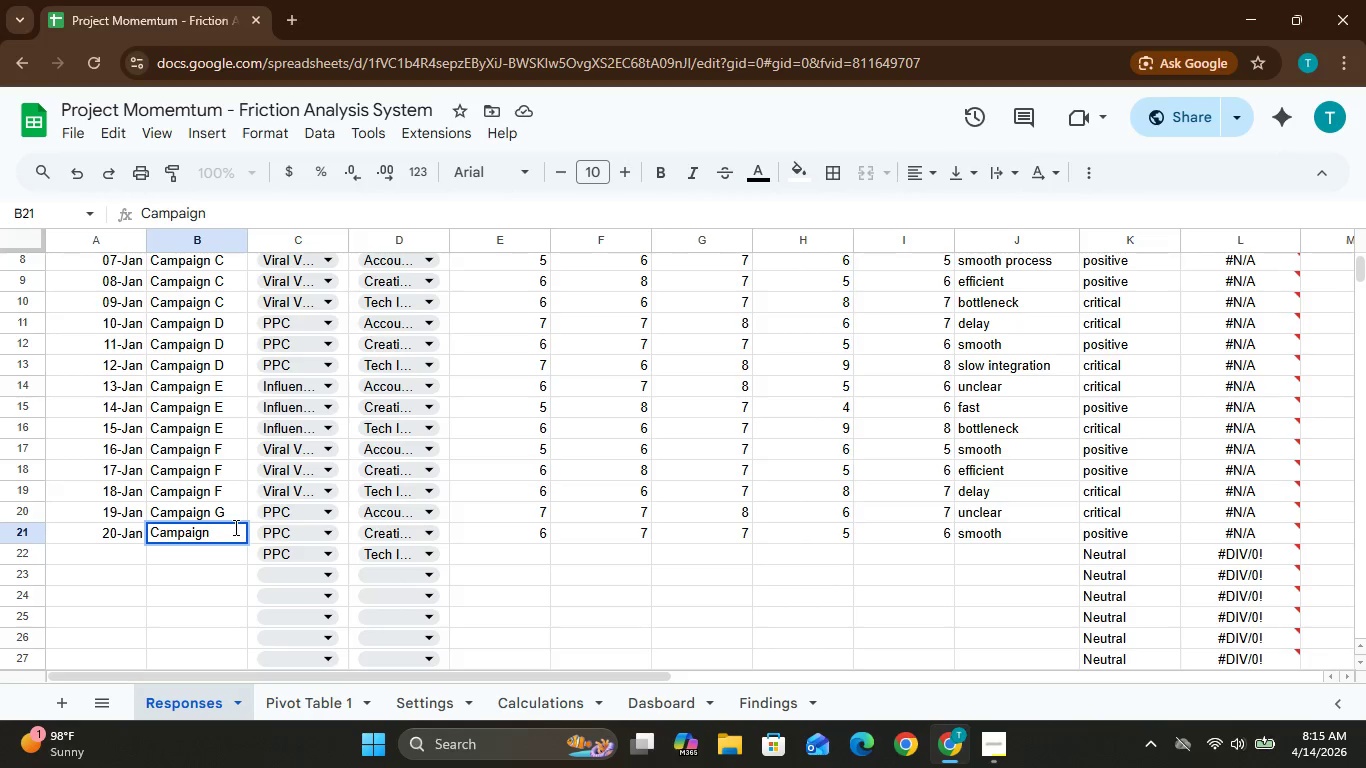 
key(Backspace)
 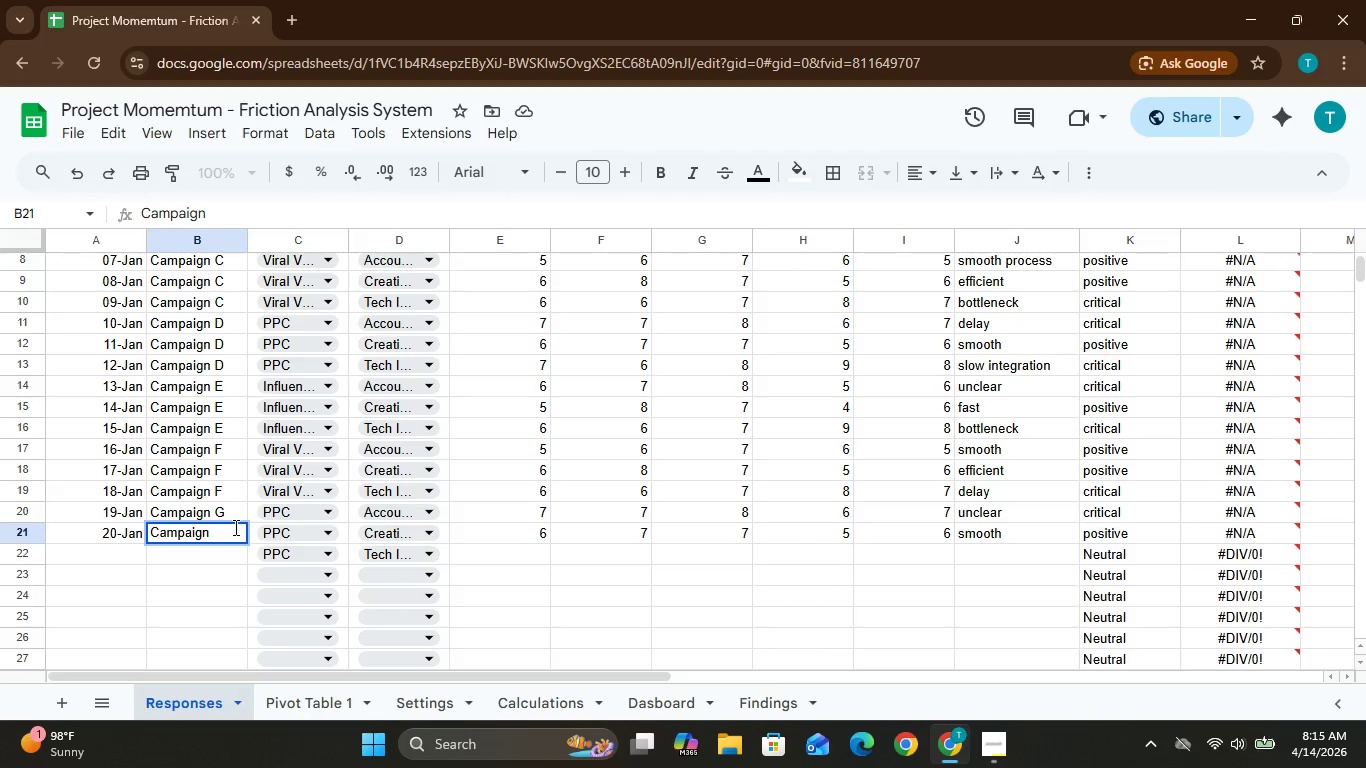 
key(Backspace)
 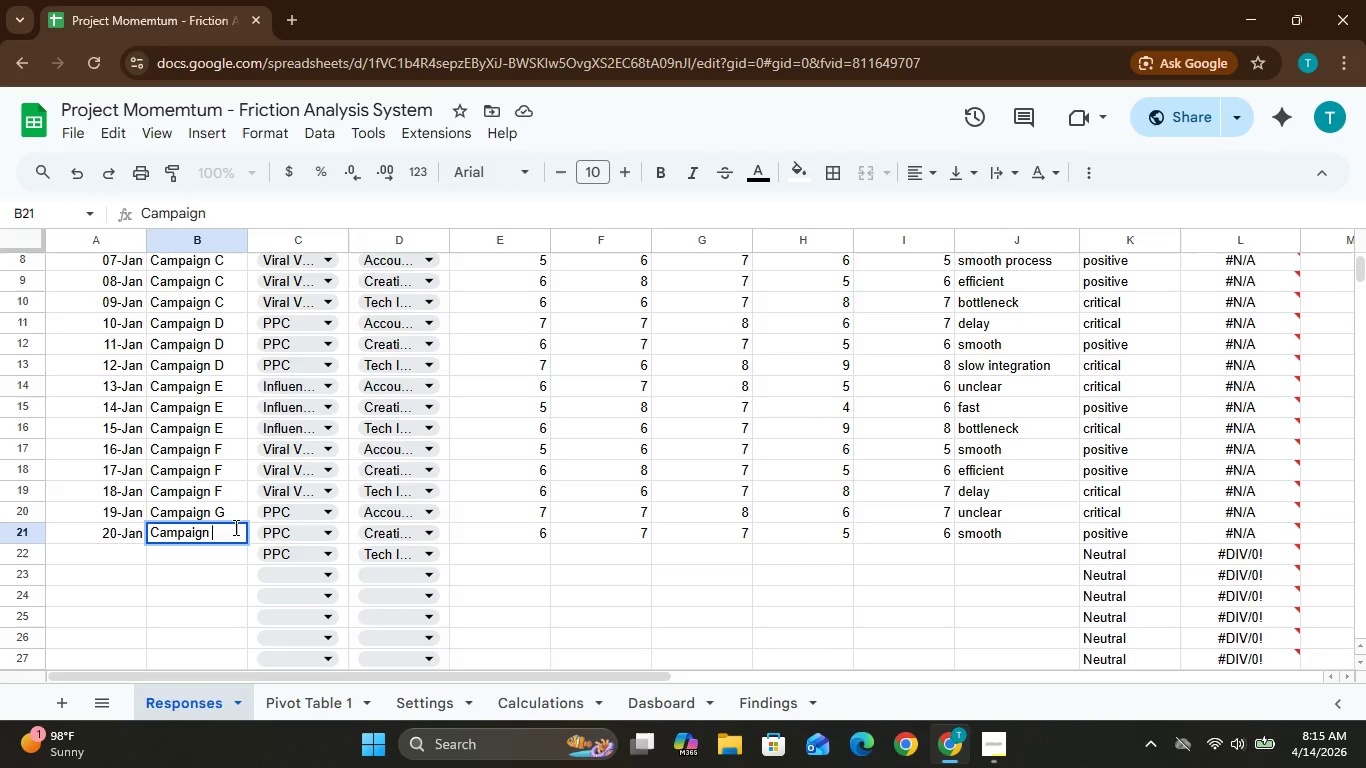 
key(Backspace)
 